 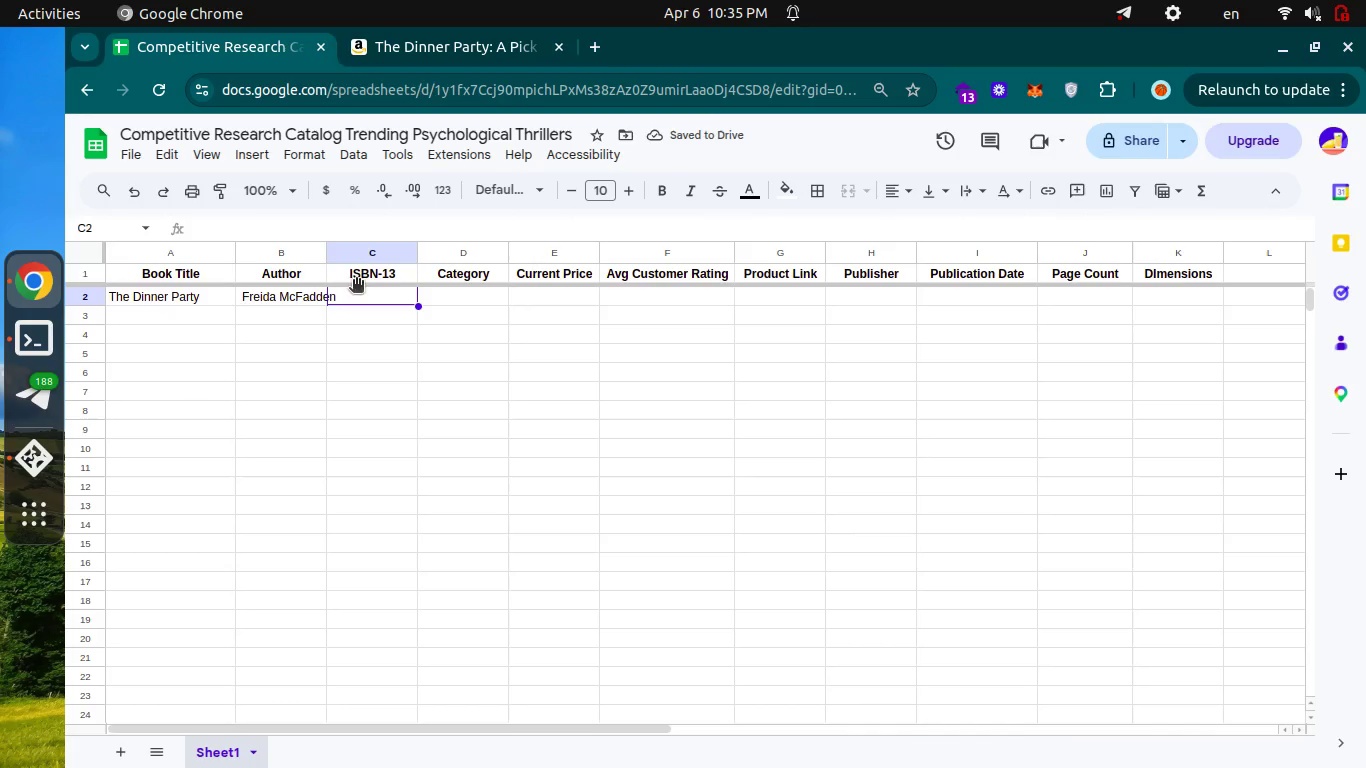 
left_click_drag(start_coordinate=[324, 251], to_coordinate=[352, 255])
 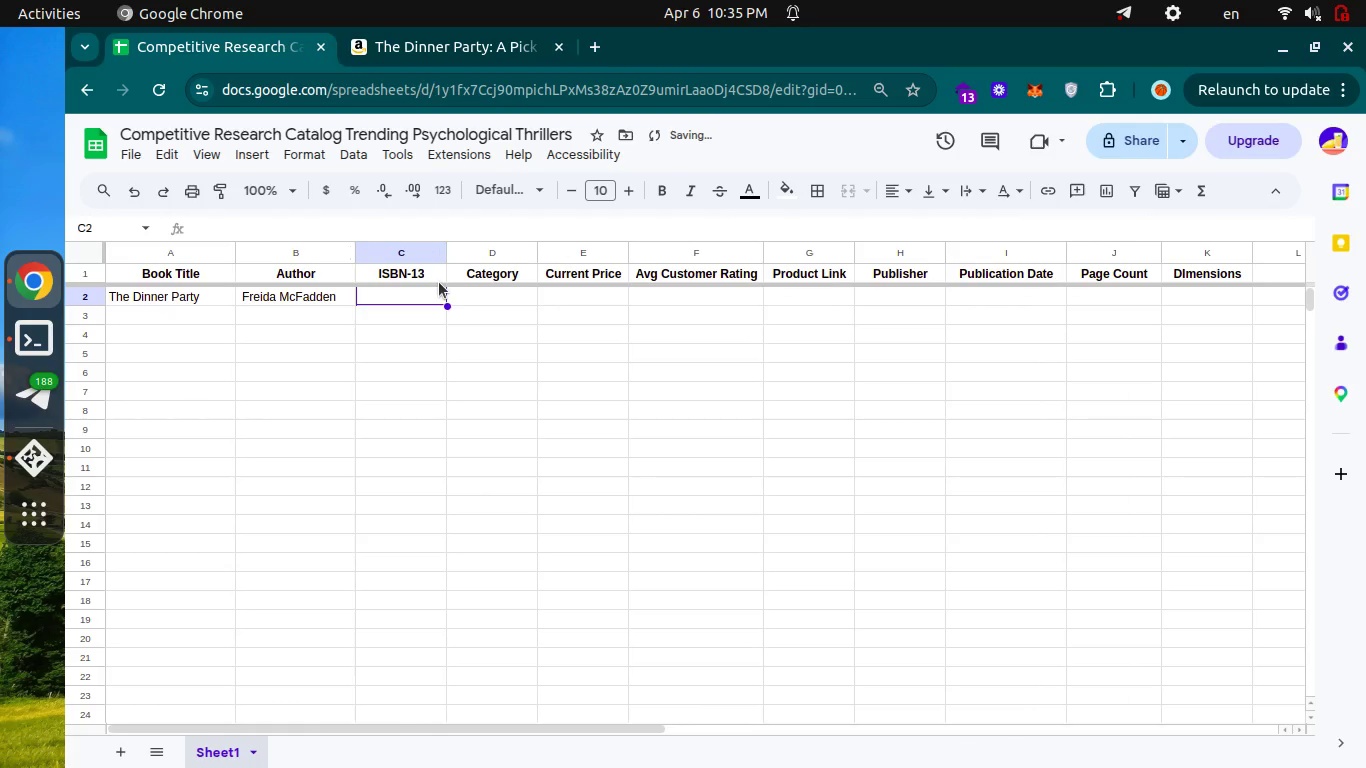 
key(Control+ControlLeft)
 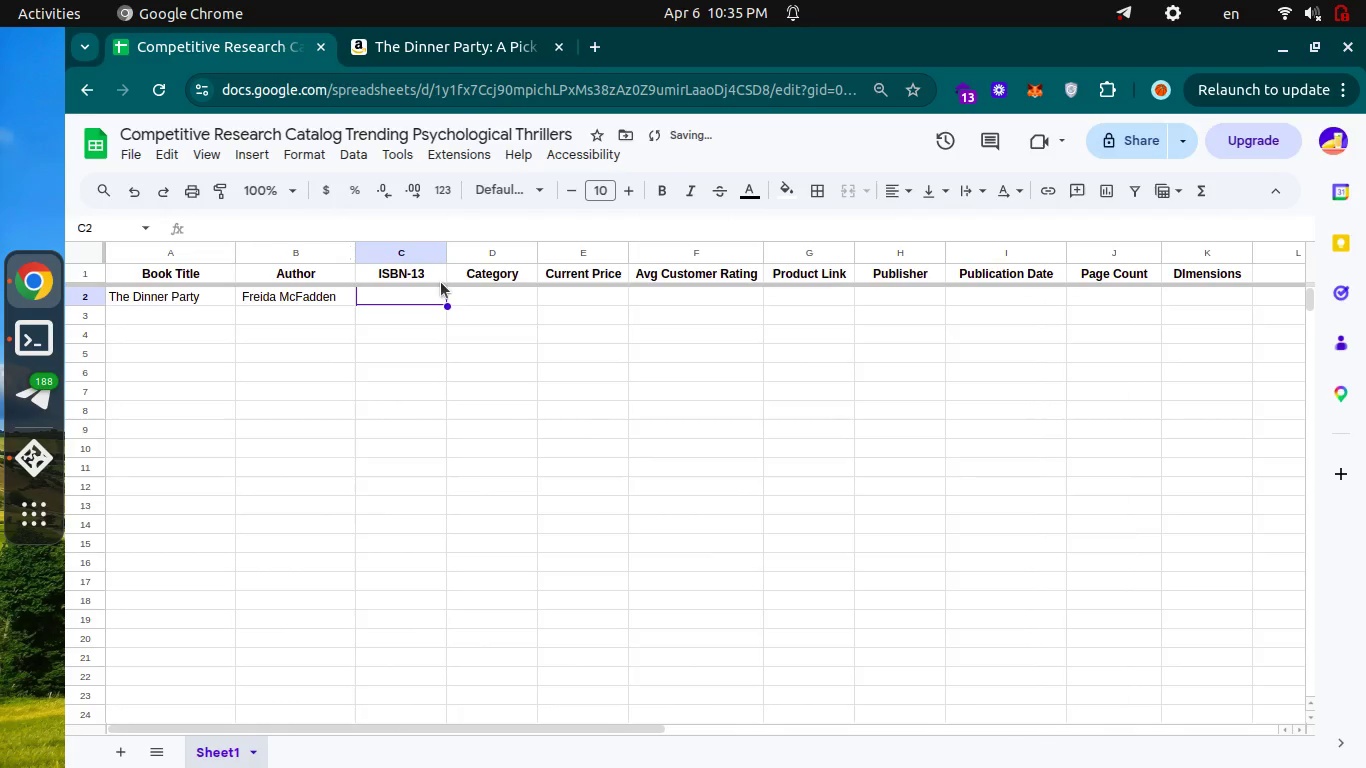 
key(Control+Tab)
 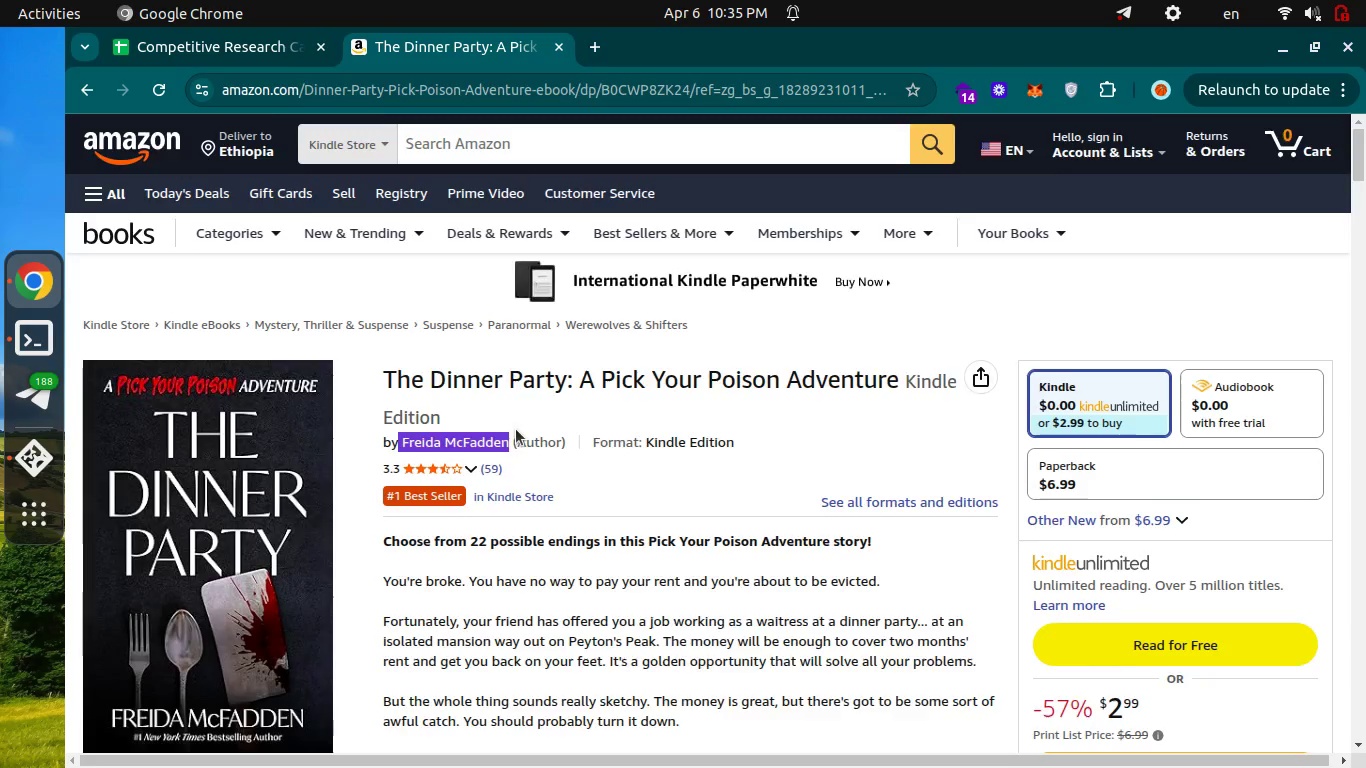 
scroll: coordinate [516, 429], scroll_direction: down, amount: 12.0
 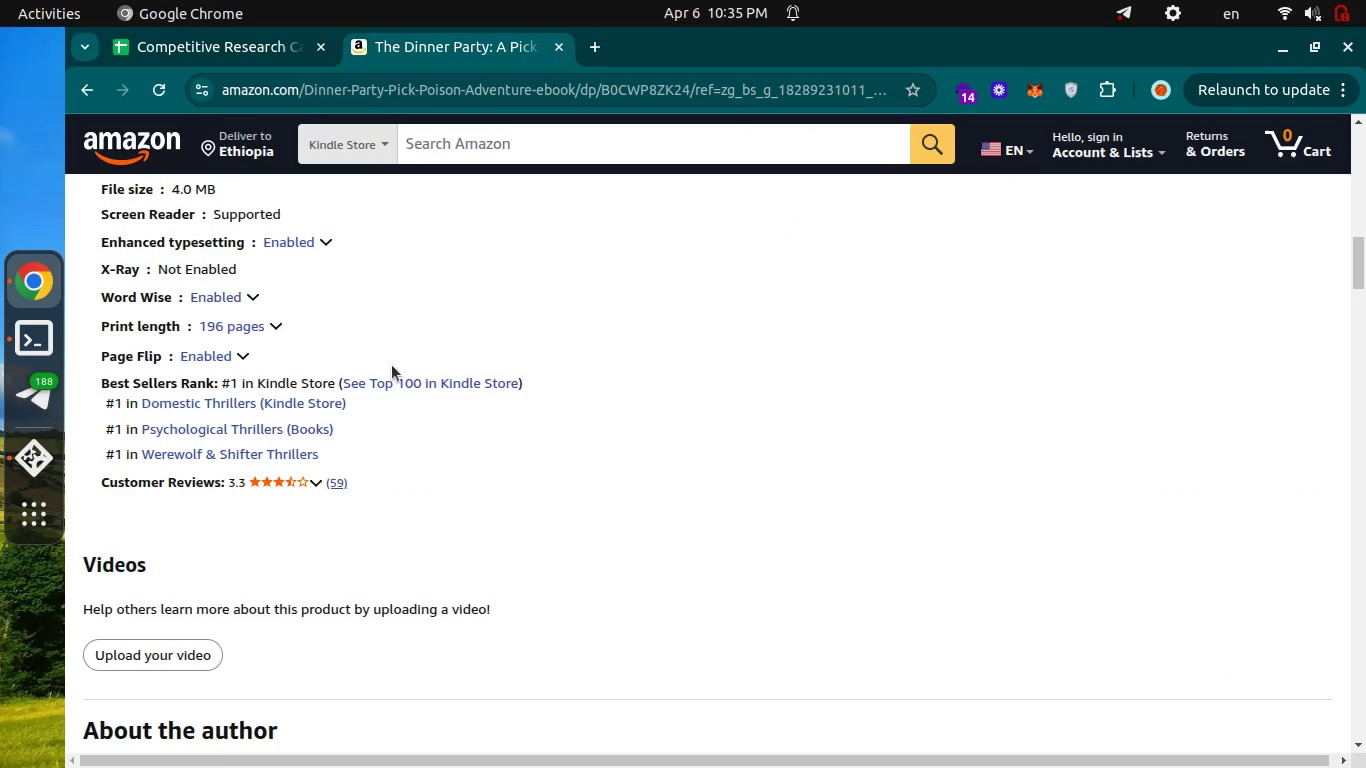 
scroll: coordinate [312, 332], scroll_direction: up, amount: 2.0
 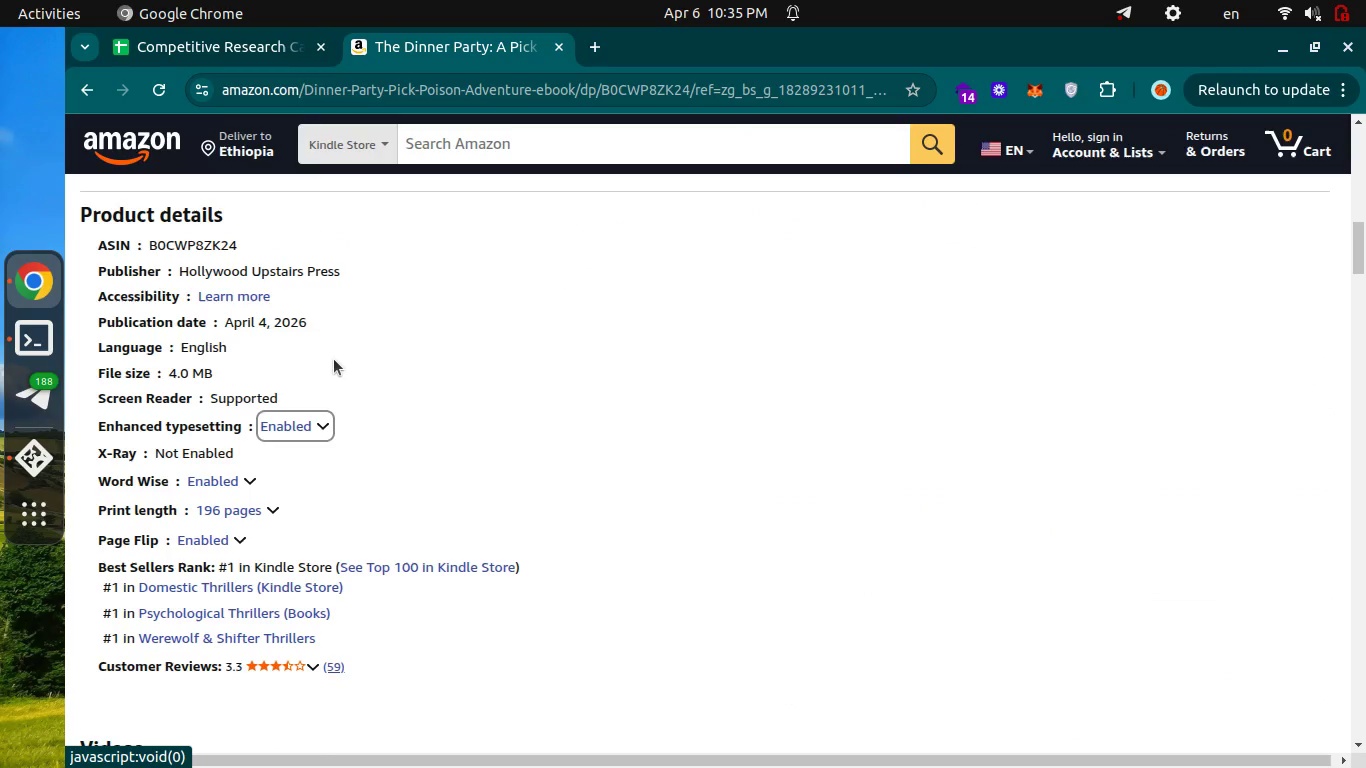 
hold_key(key=ControlLeft, duration=0.34)
 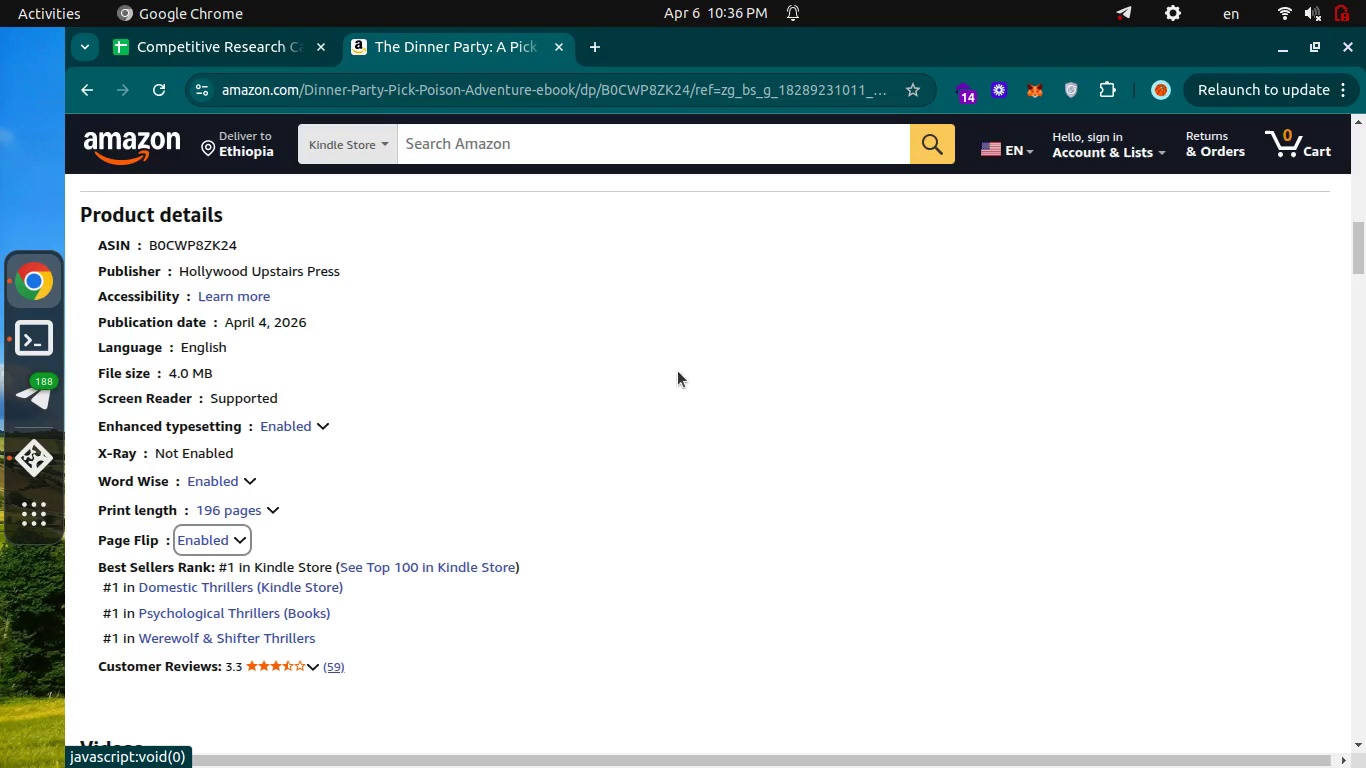 
wait(33.19)
 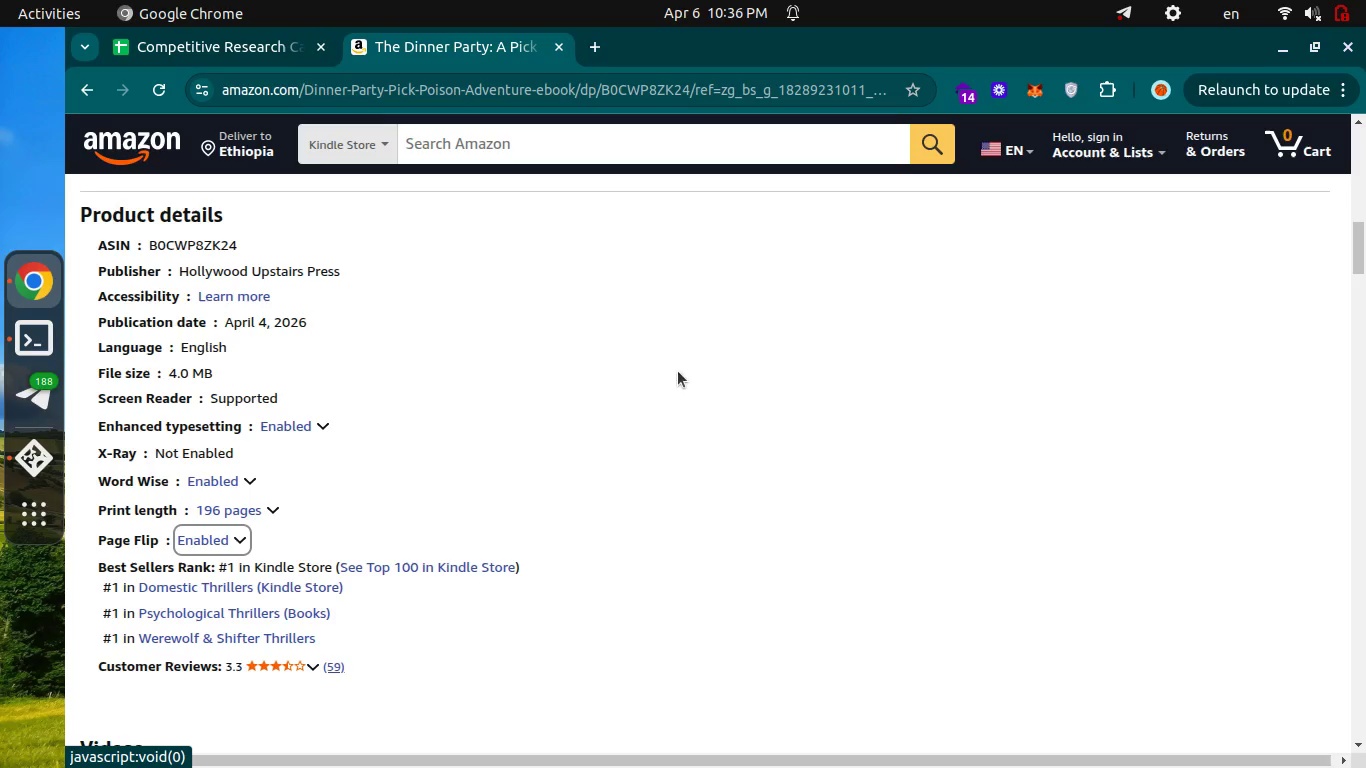 
scroll: coordinate [344, 401], scroll_direction: up, amount: 1.0
 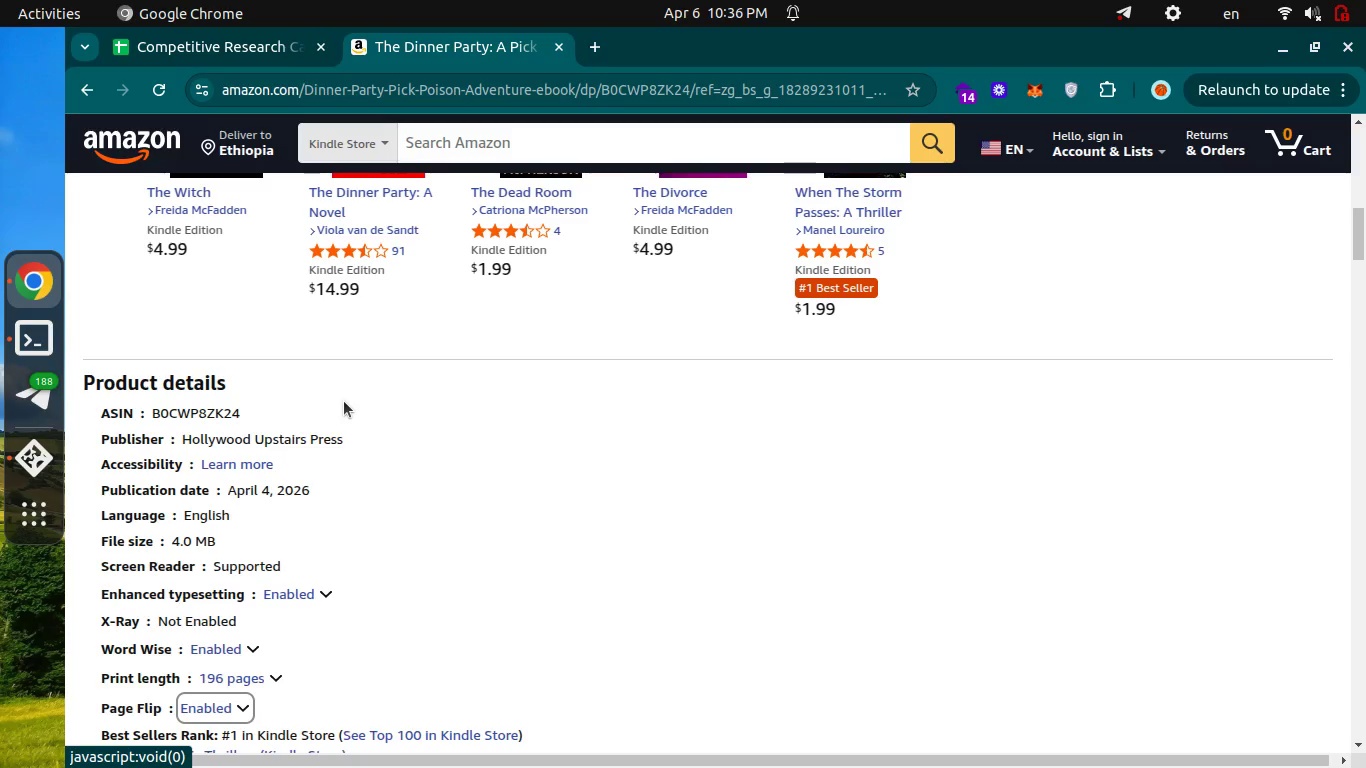 
wait(7.51)
 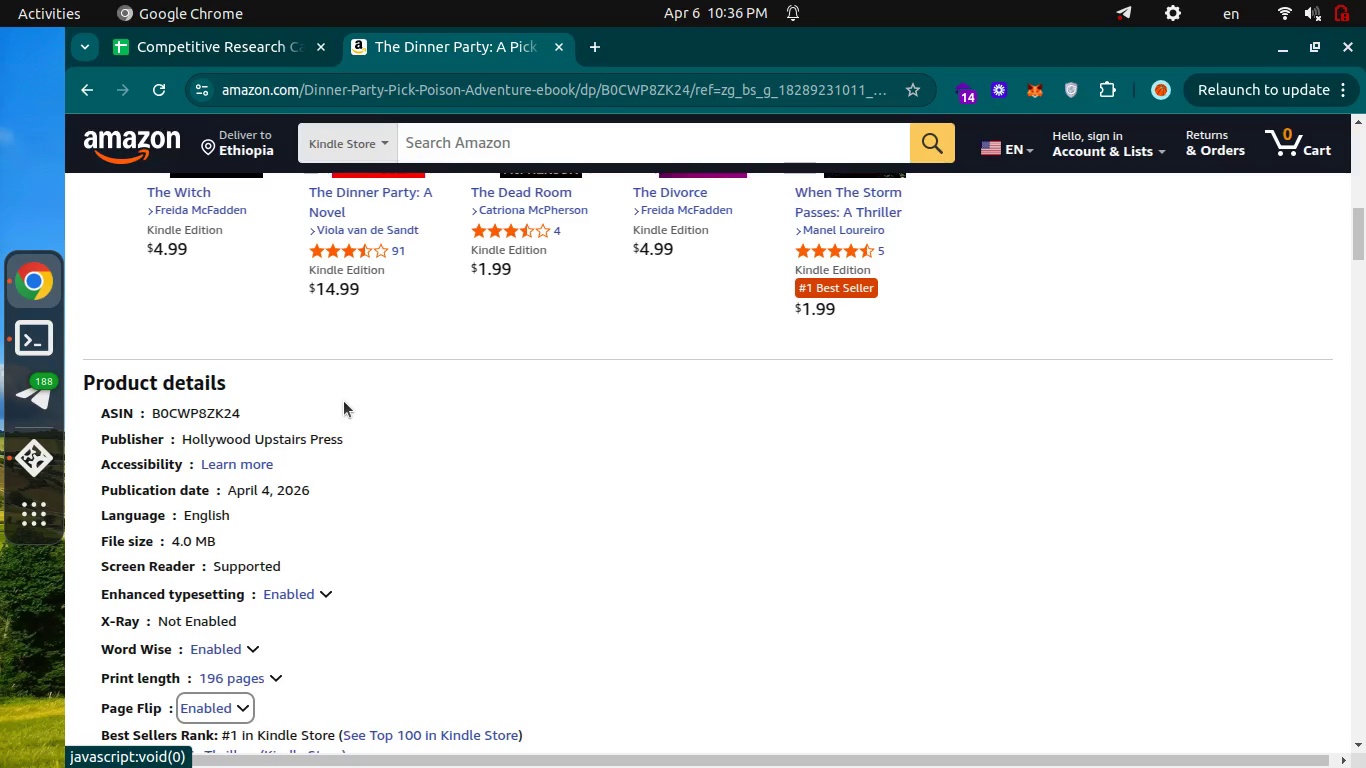 
left_click([596, 38])
 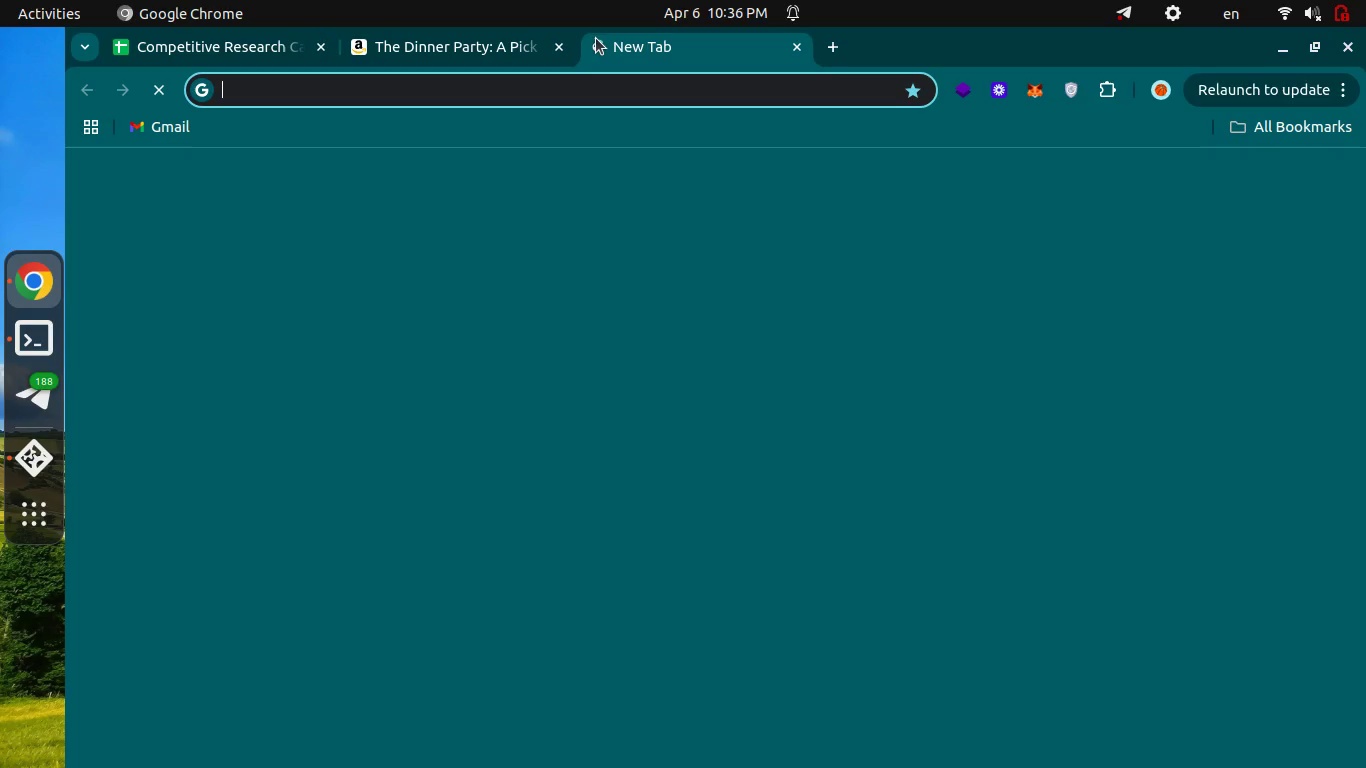 
type(ama)
 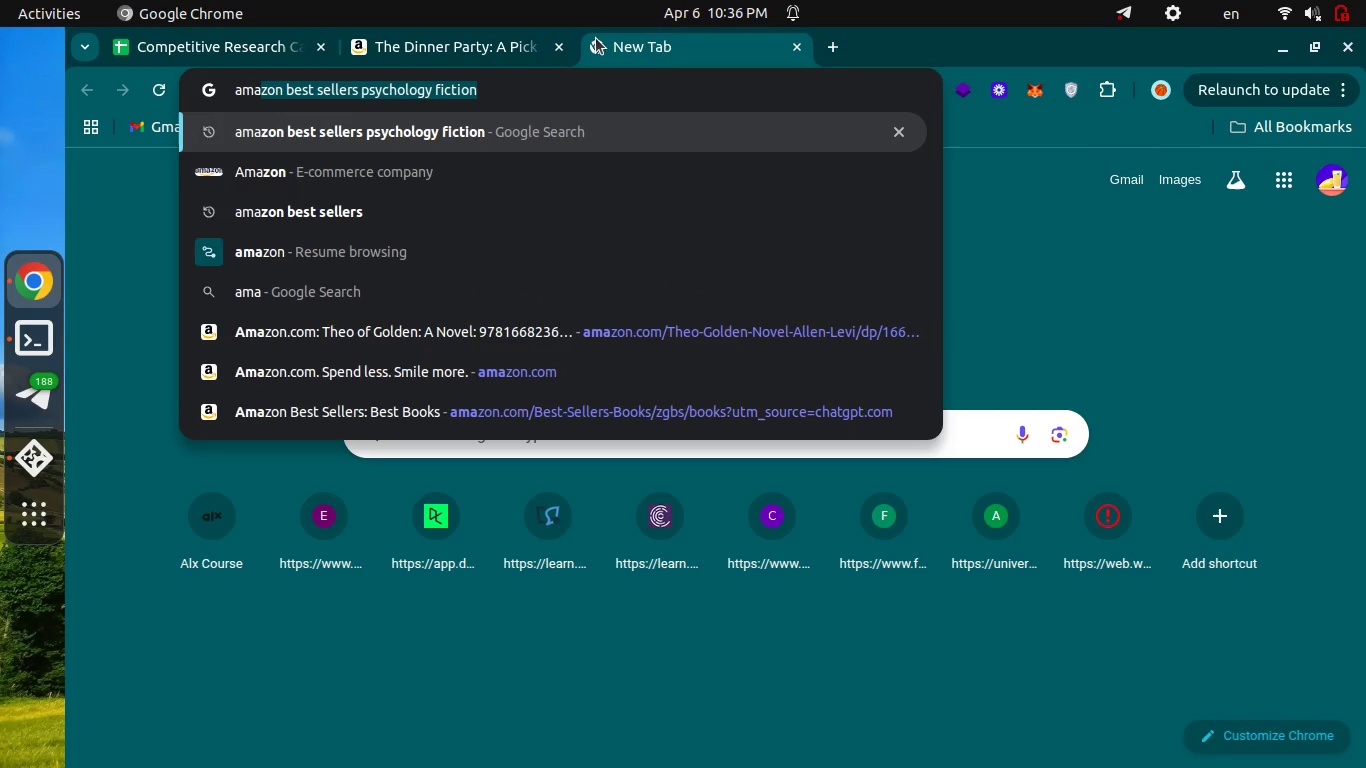 
key(ArrowRight)
 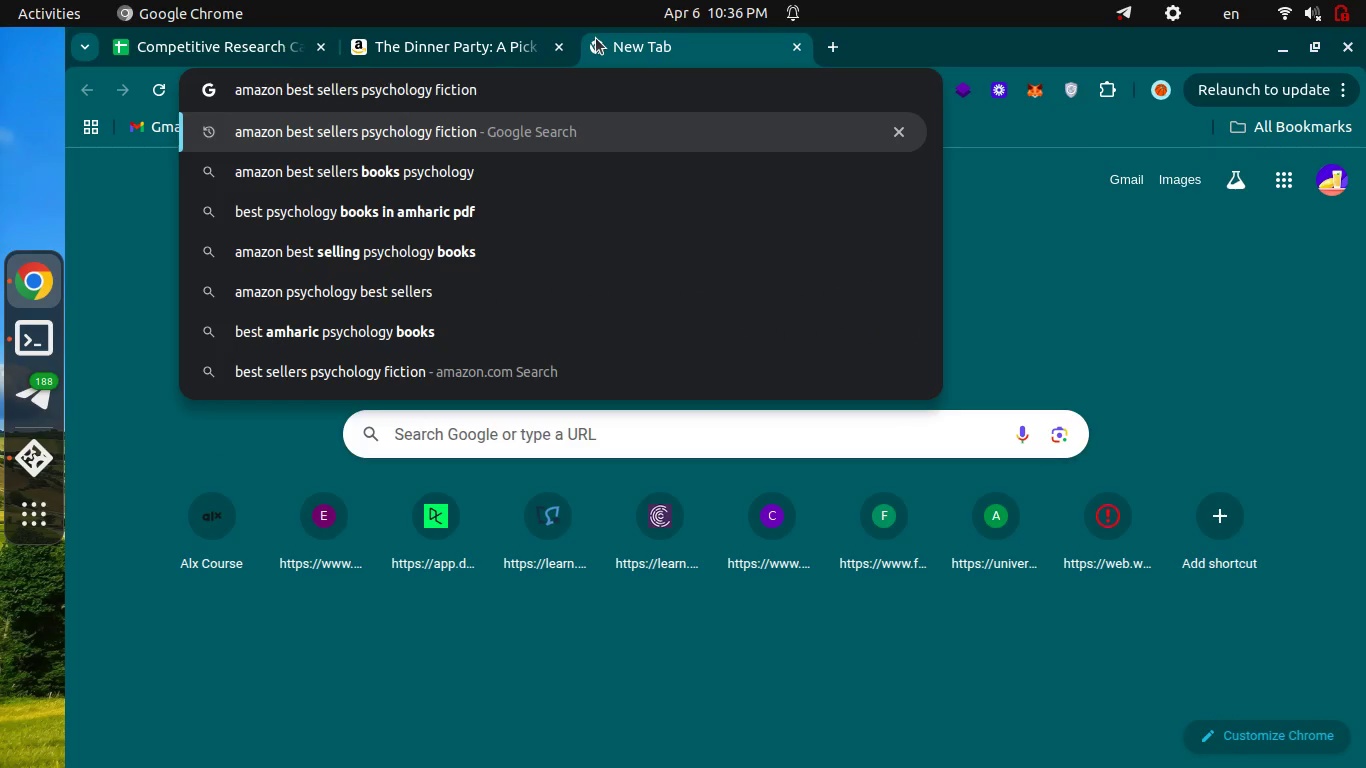 
key(ArrowDown)
 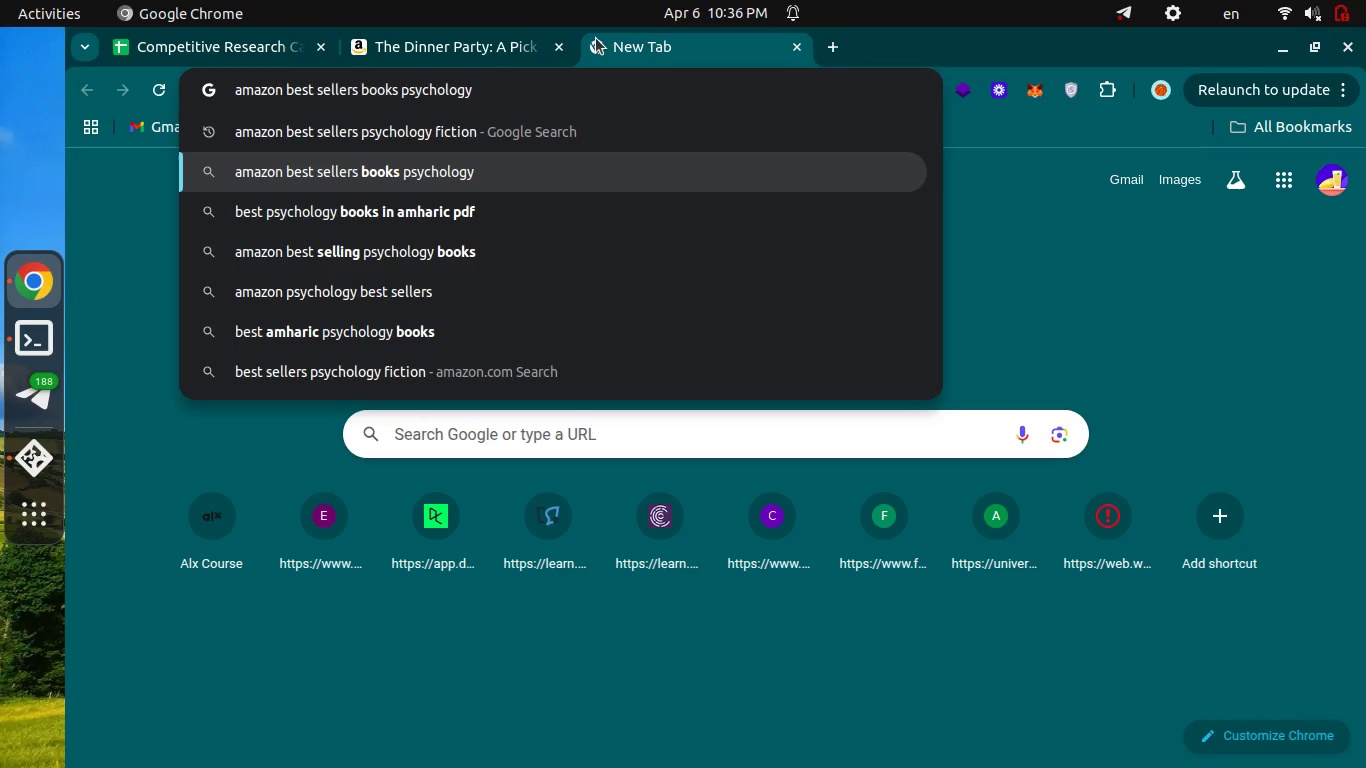 
key(Backspace)
 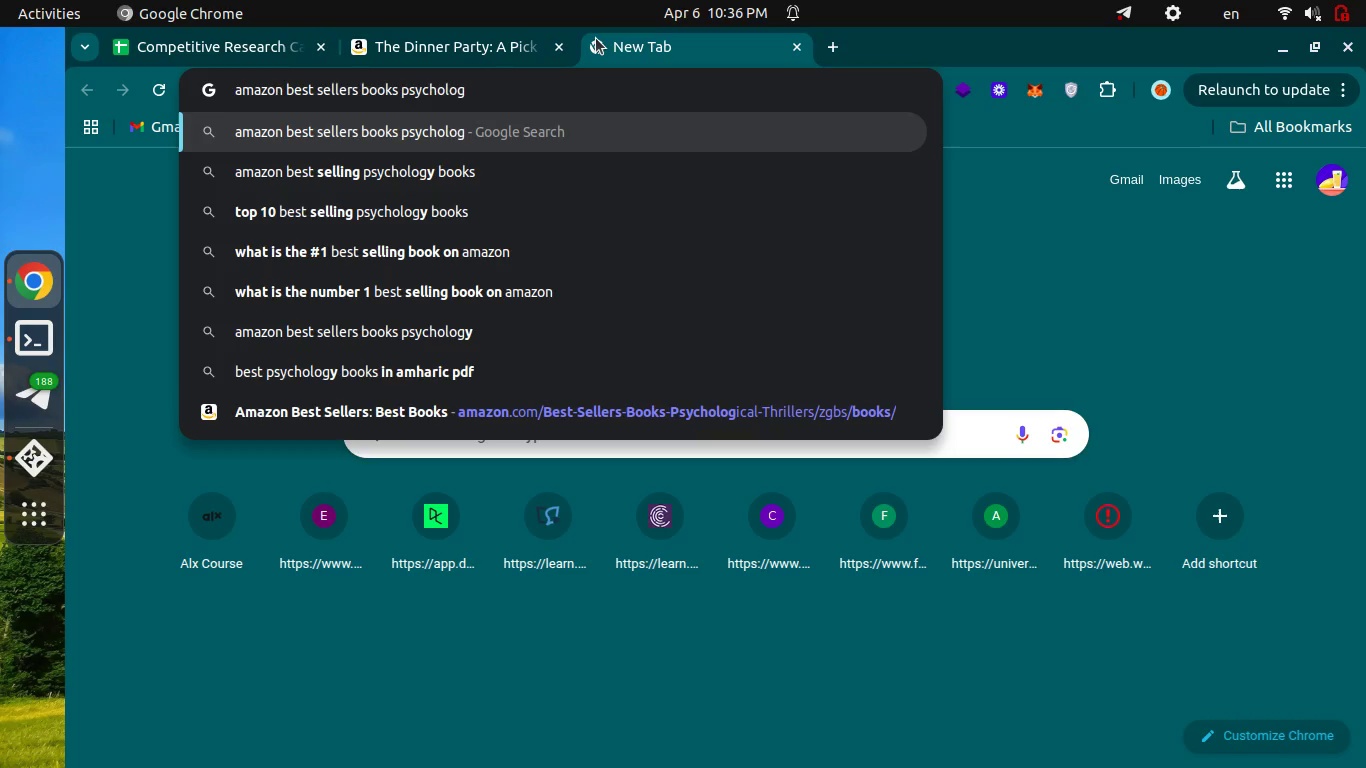 
key(Backspace)
 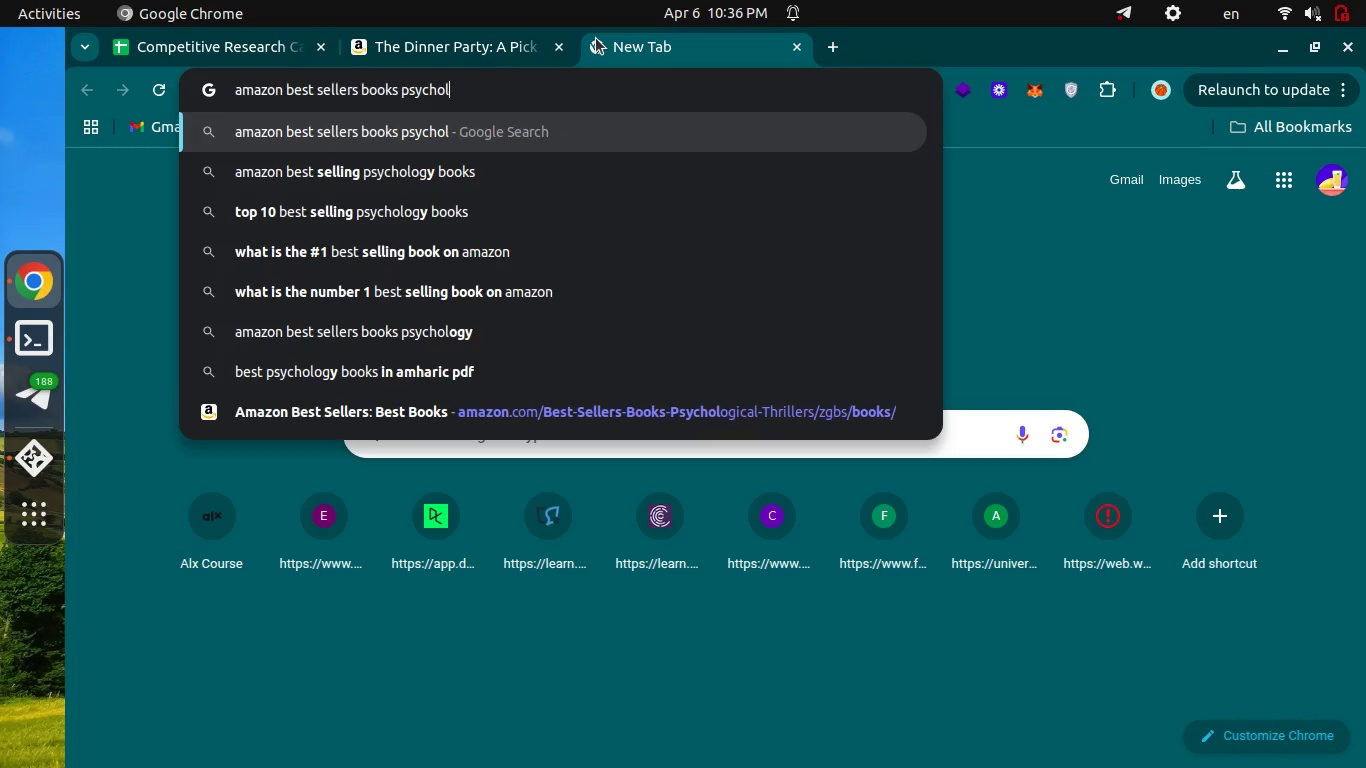 
key(Backspace)
 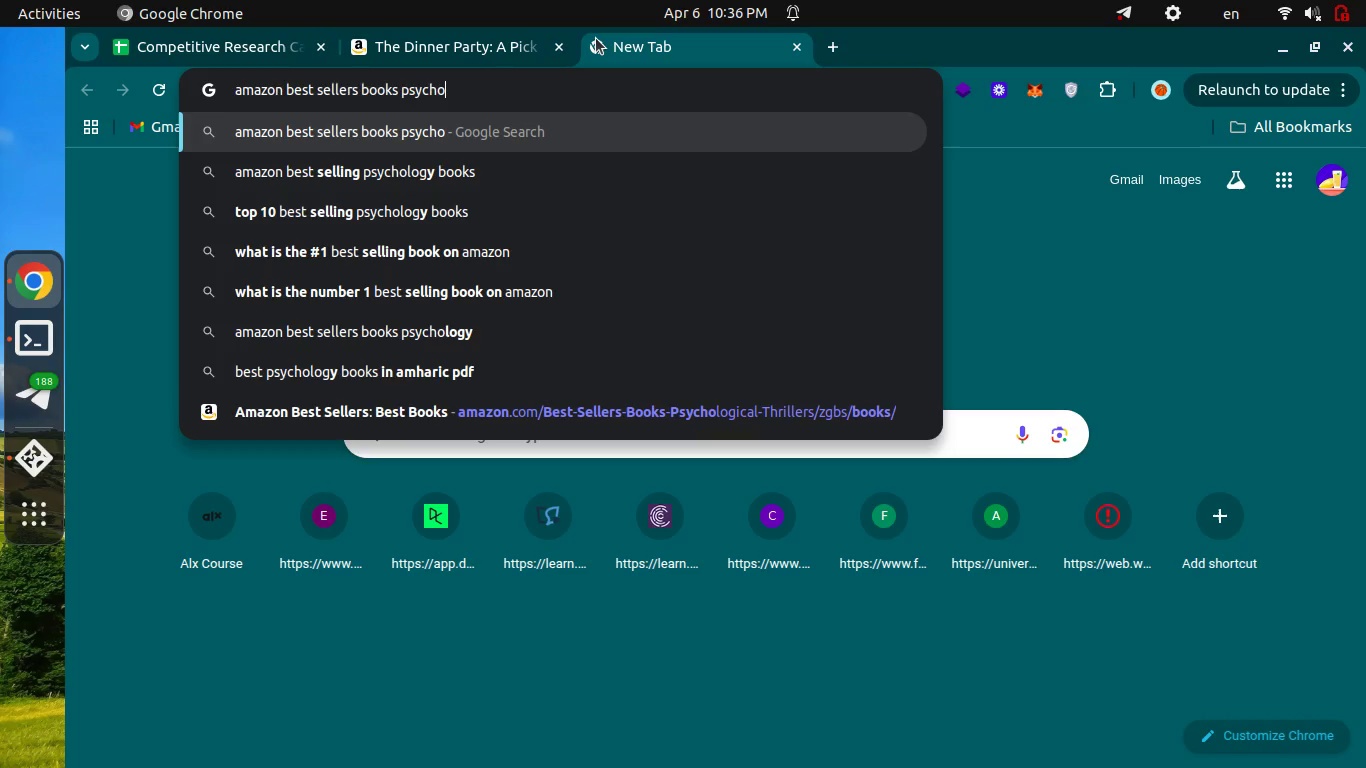 
key(Backspace)
 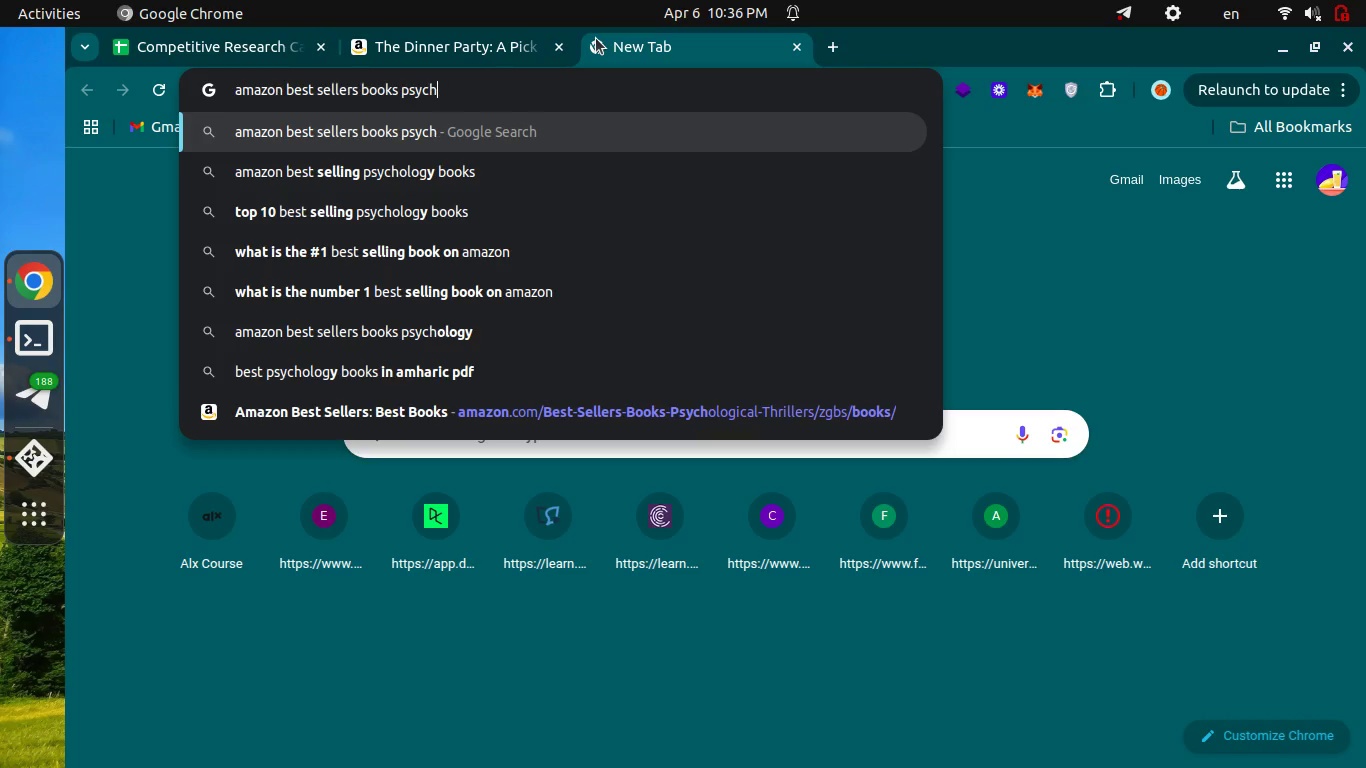 
key(Backspace)
 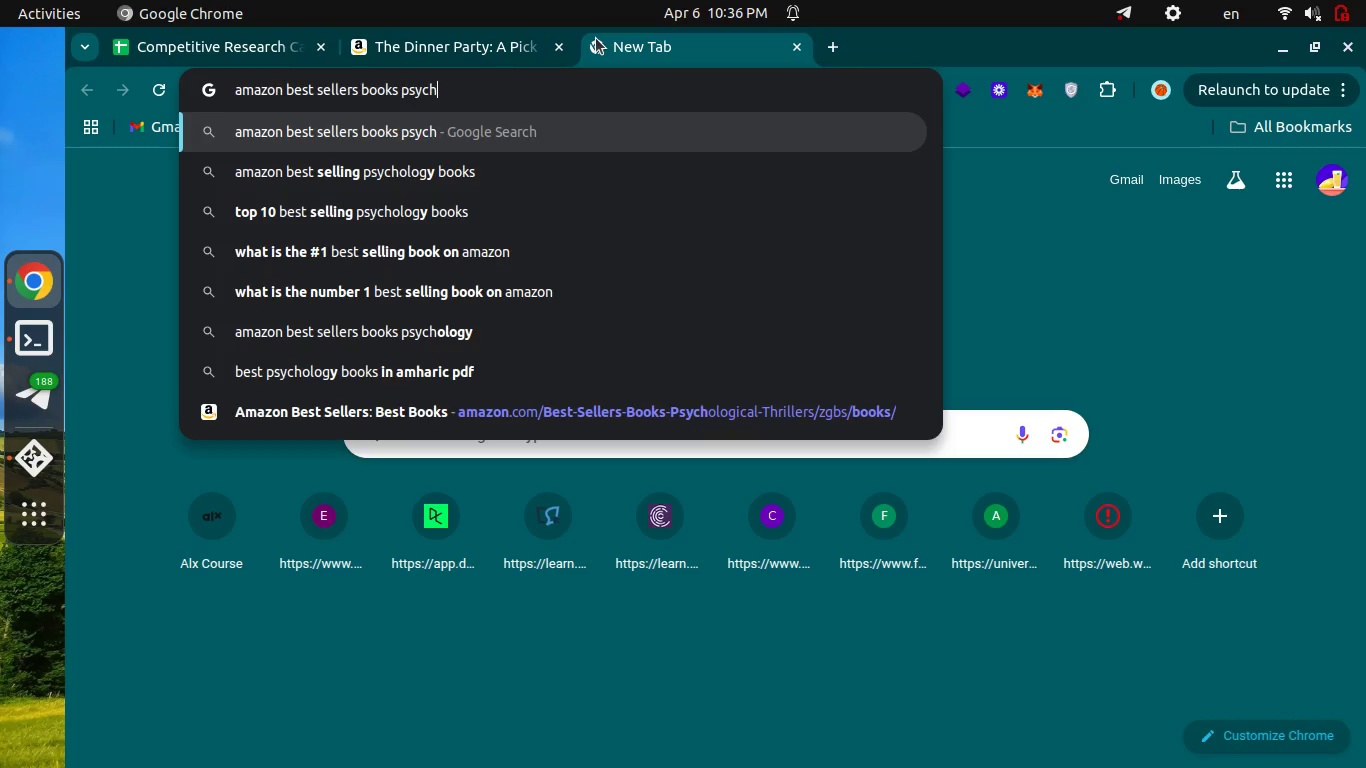 
key(Backspace)
 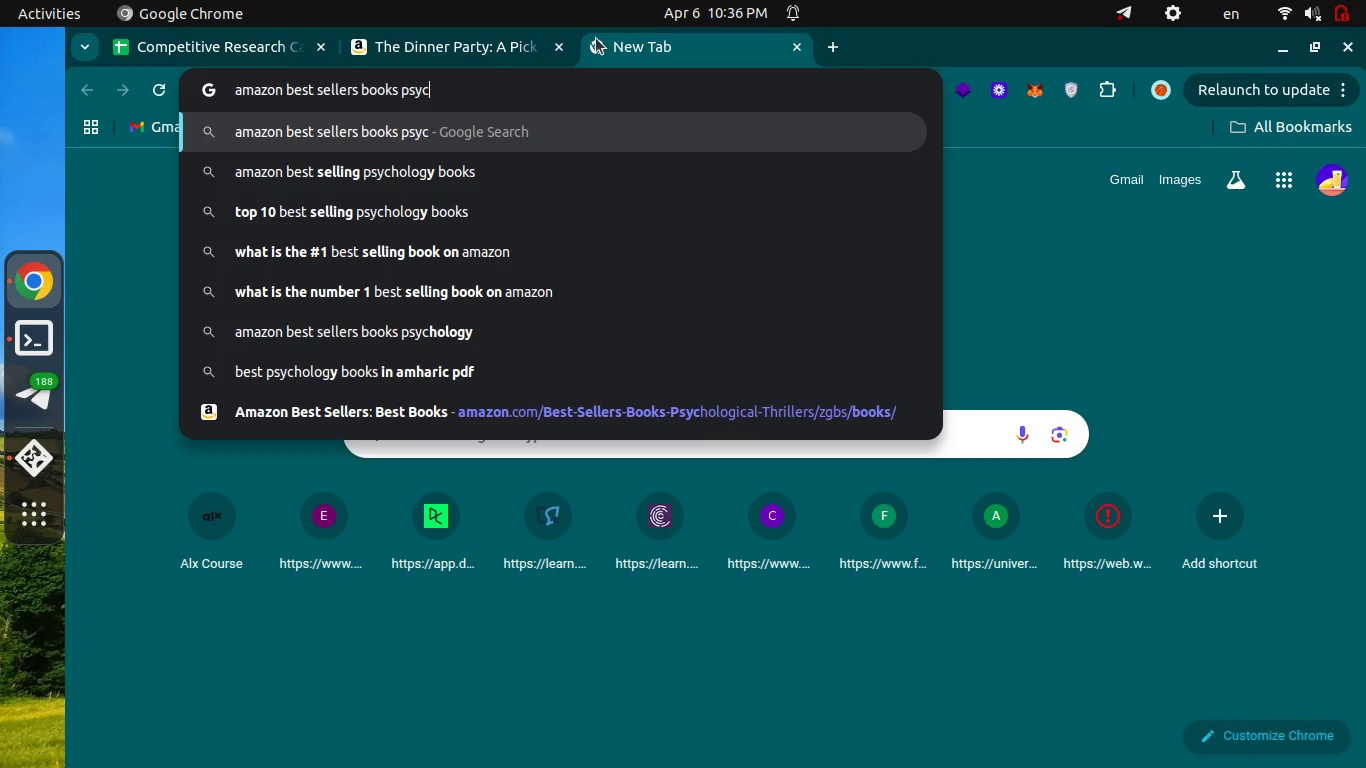 
key(Backspace)
 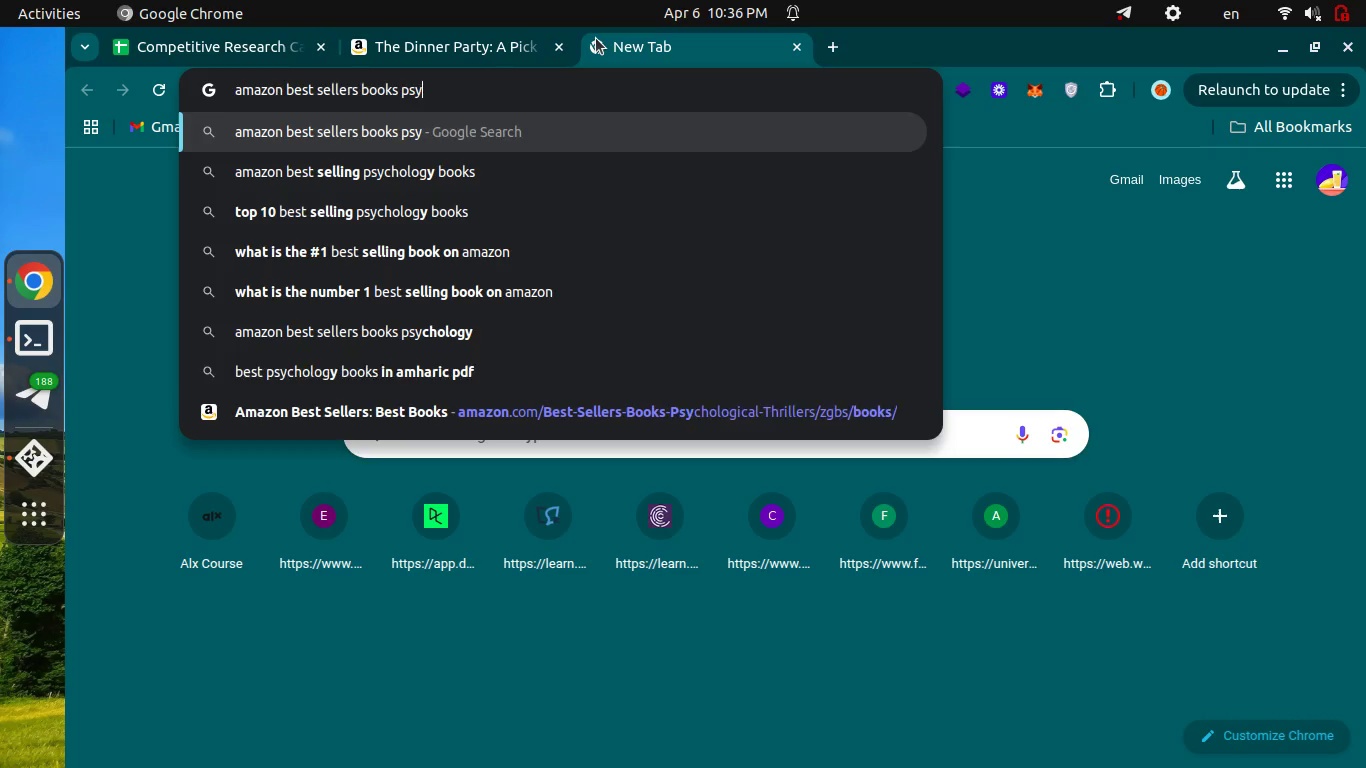 
key(Backspace)
 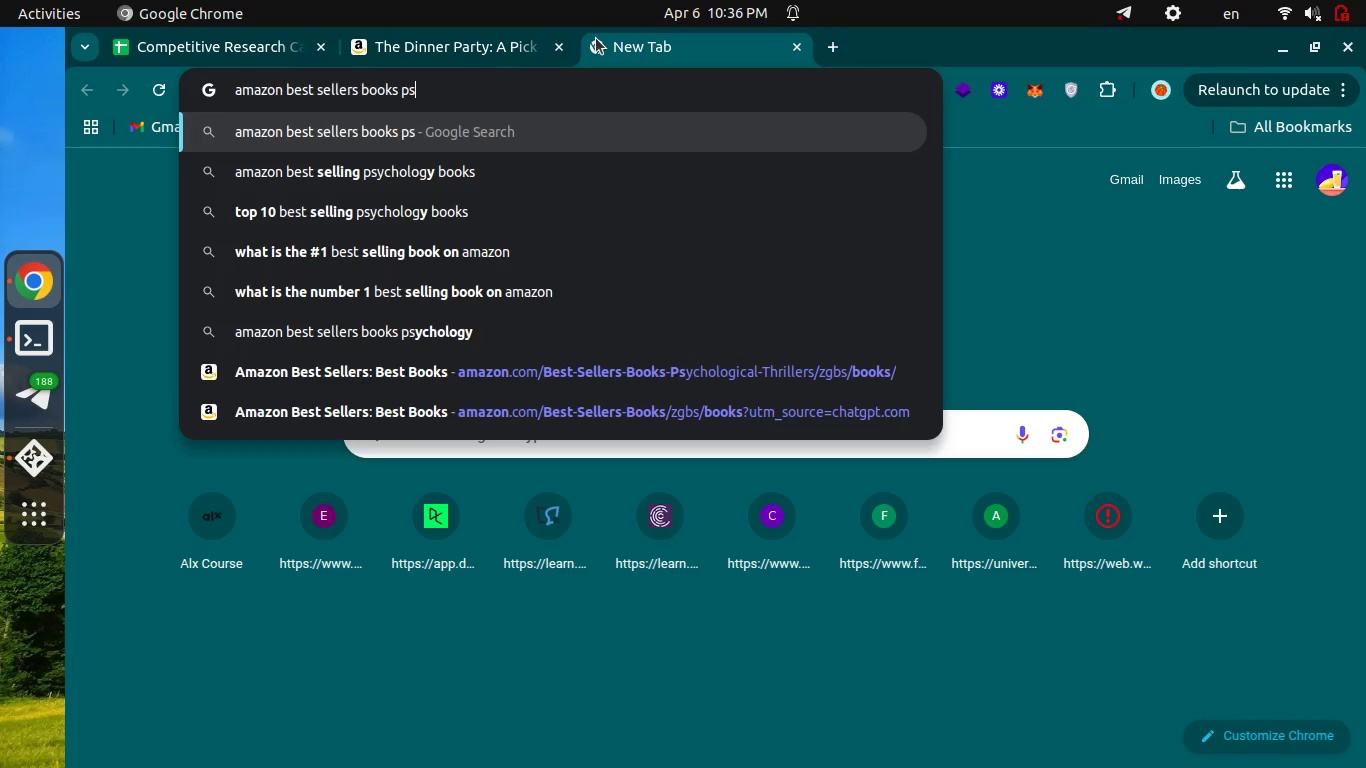 
key(Backspace)
 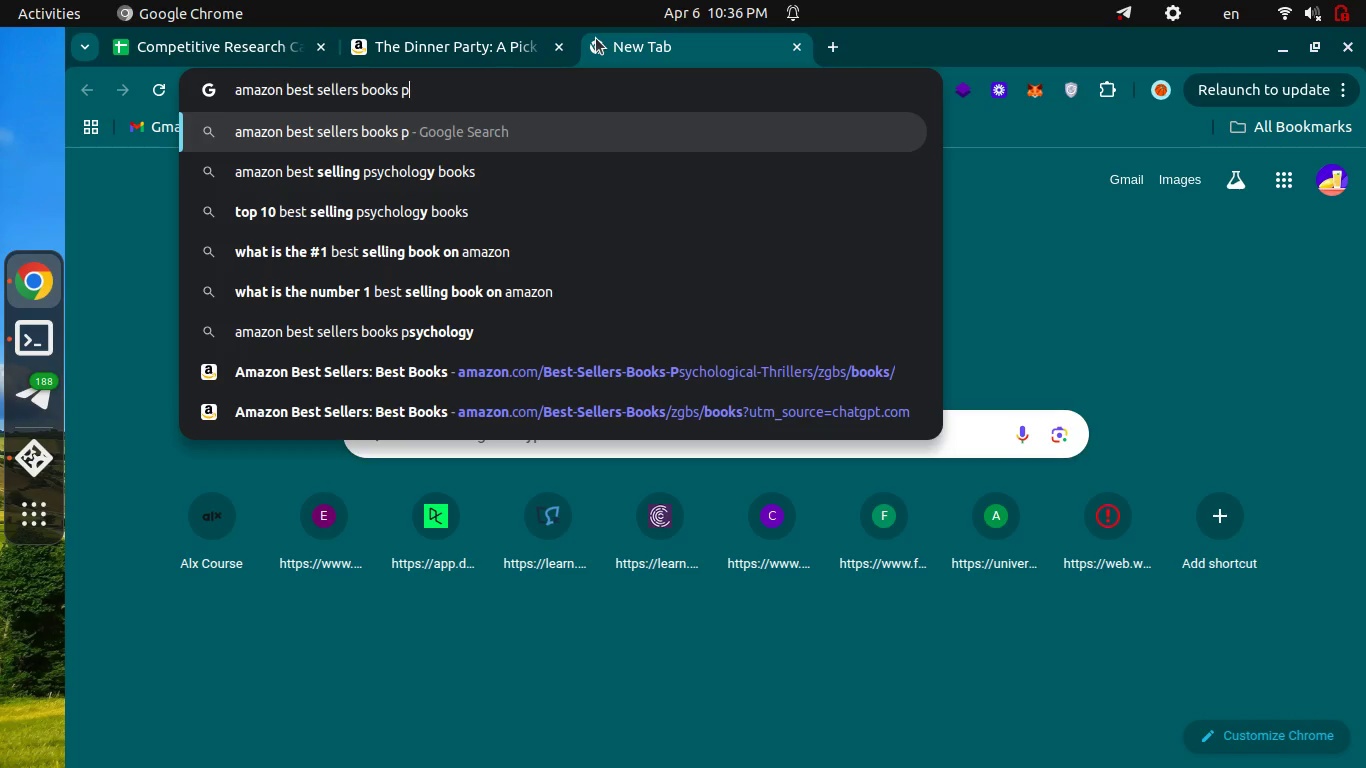 
key(Backspace)
 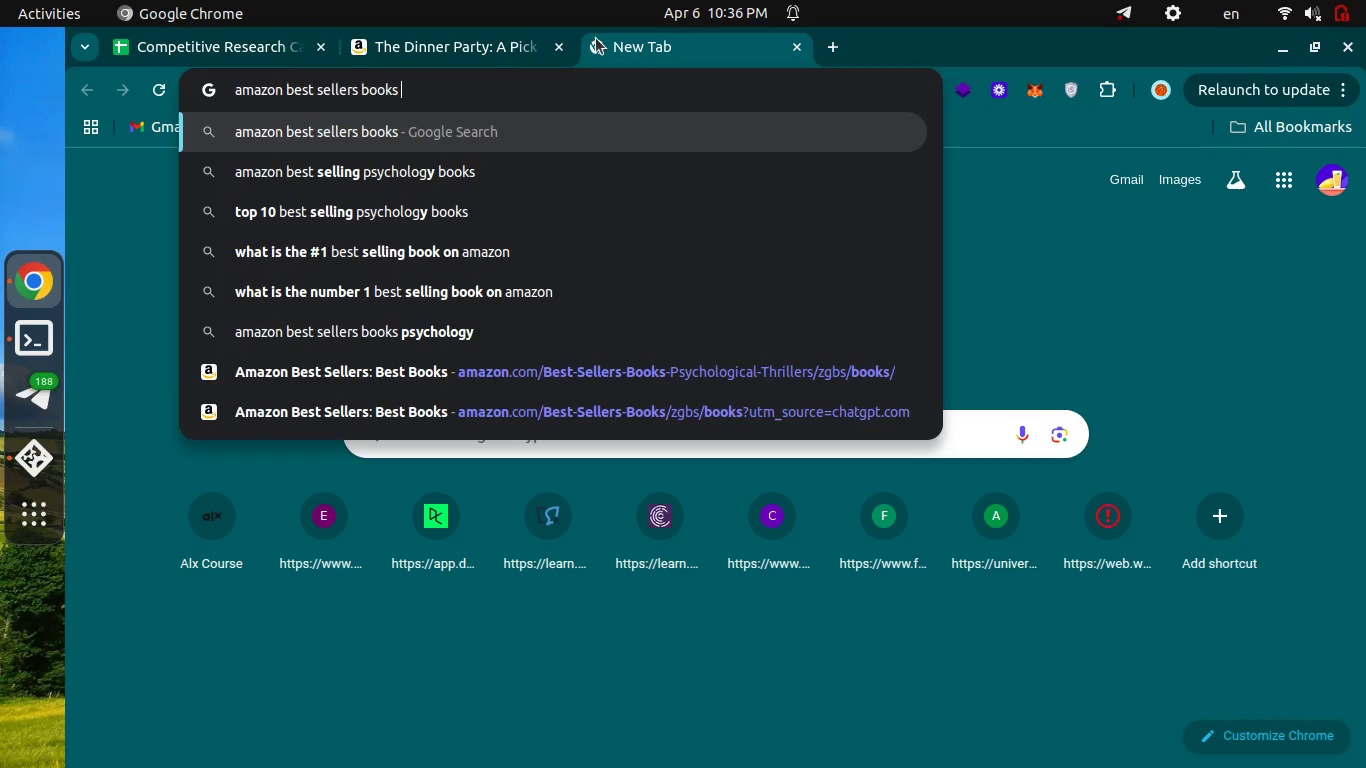 
key(Enter)
 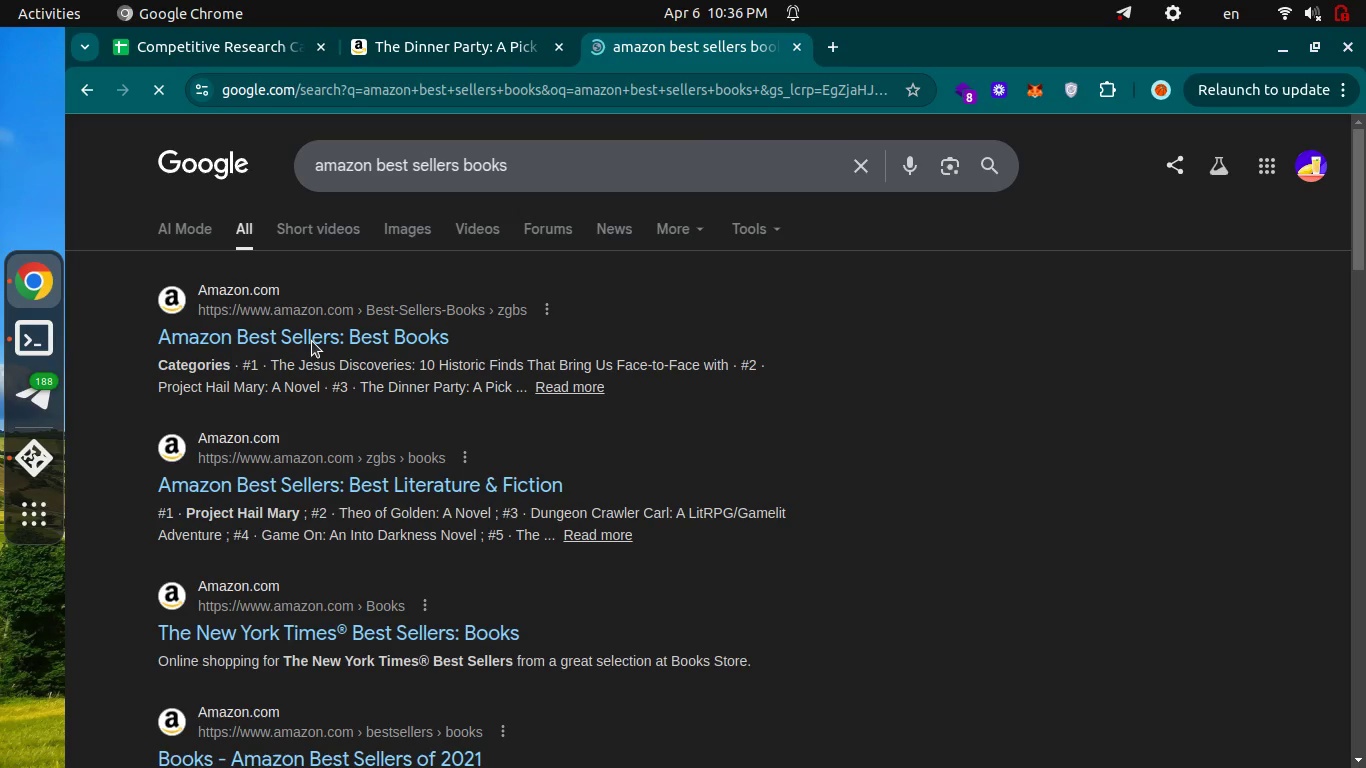 
left_click([309, 330])
 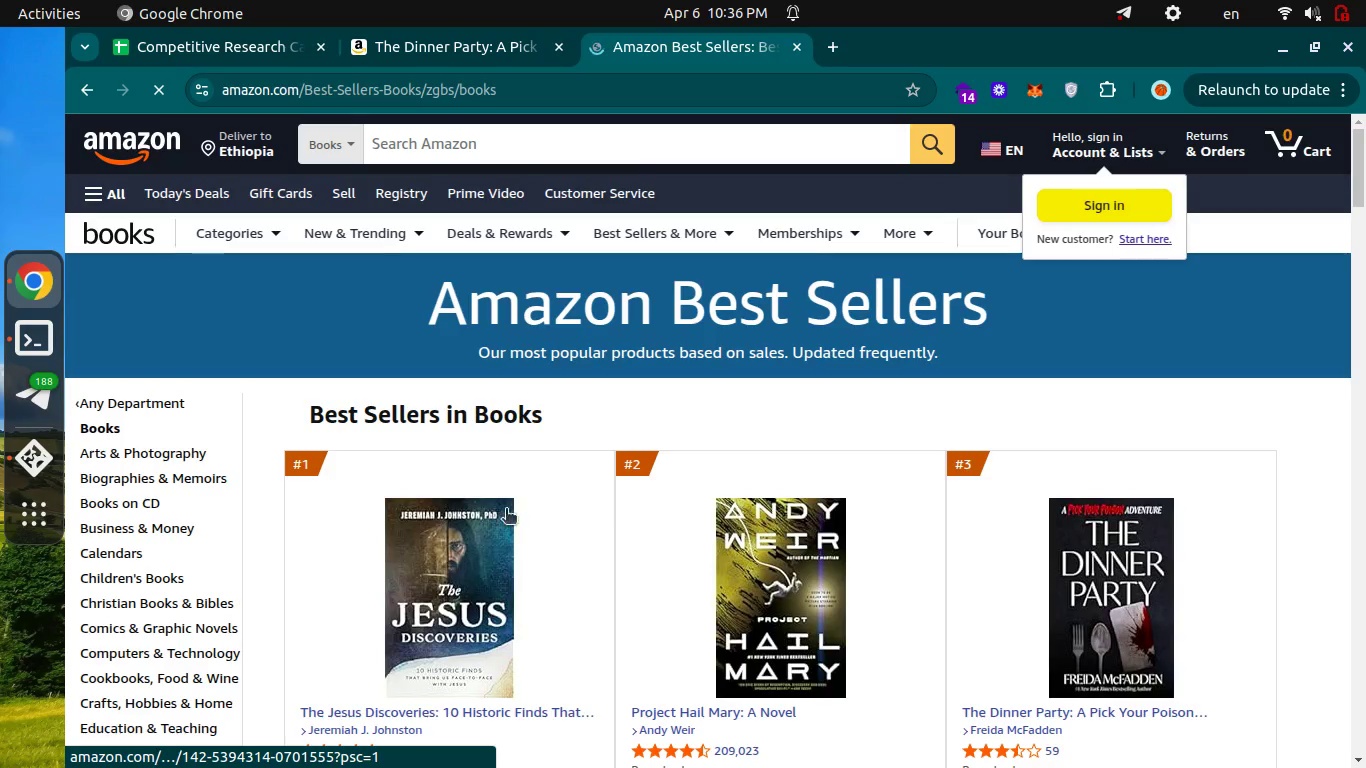 
left_click([799, 578])
 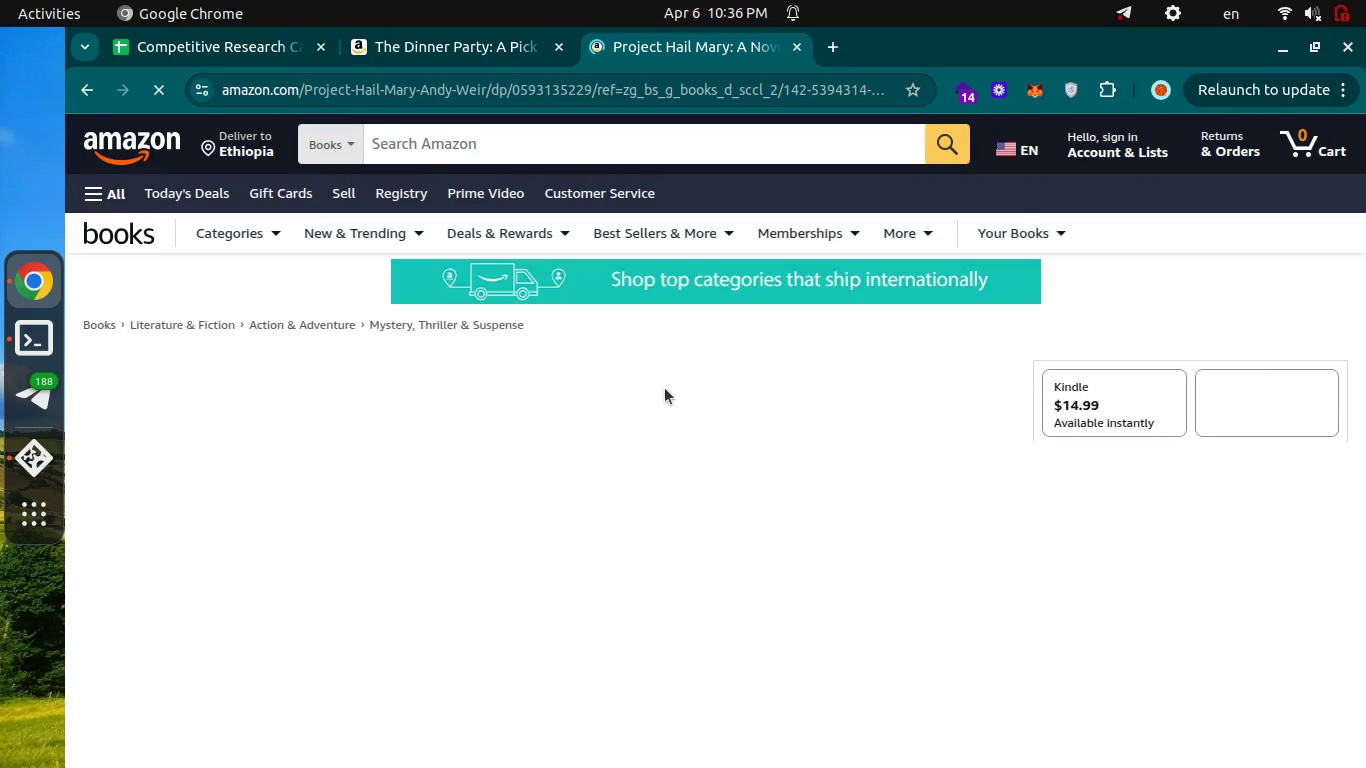 
scroll: coordinate [431, 454], scroll_direction: down, amount: 23.0
 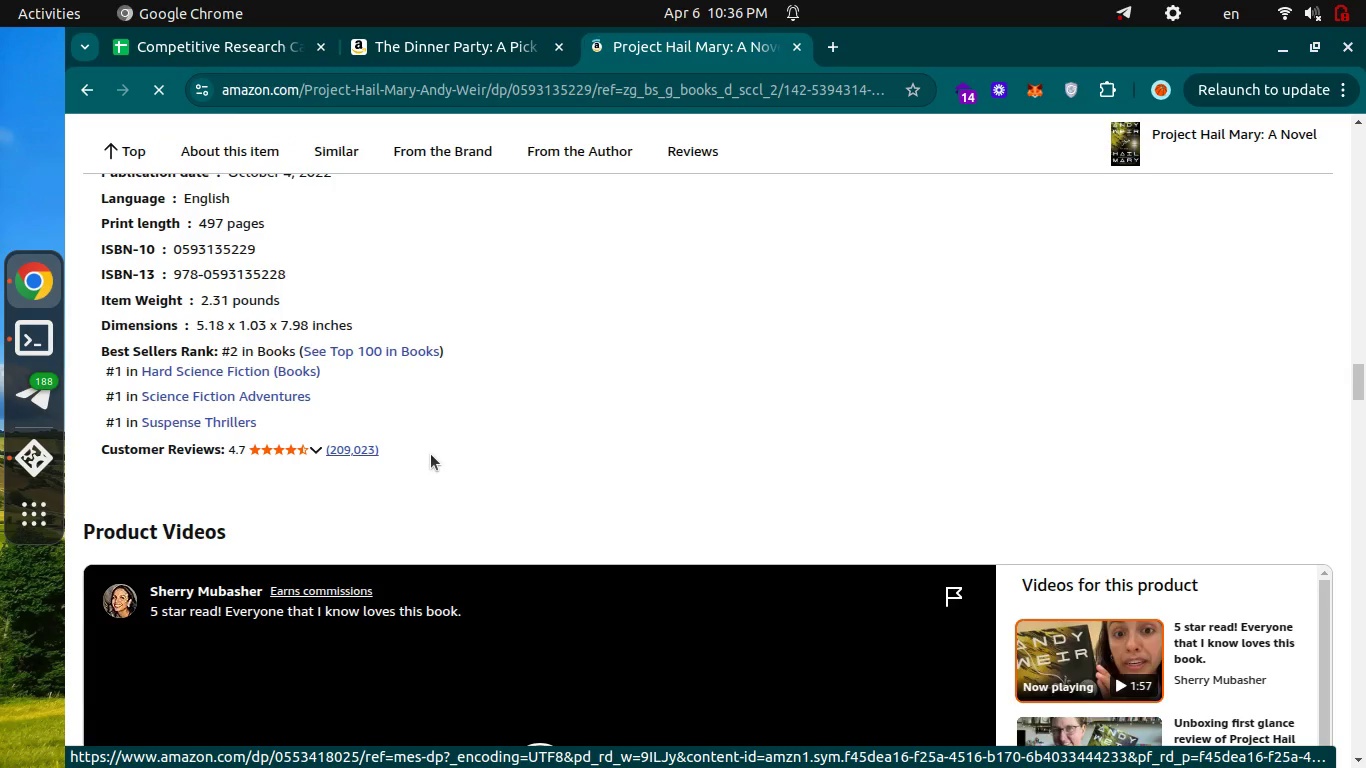 
scroll: coordinate [474, 348], scroll_direction: up, amount: 25.0
 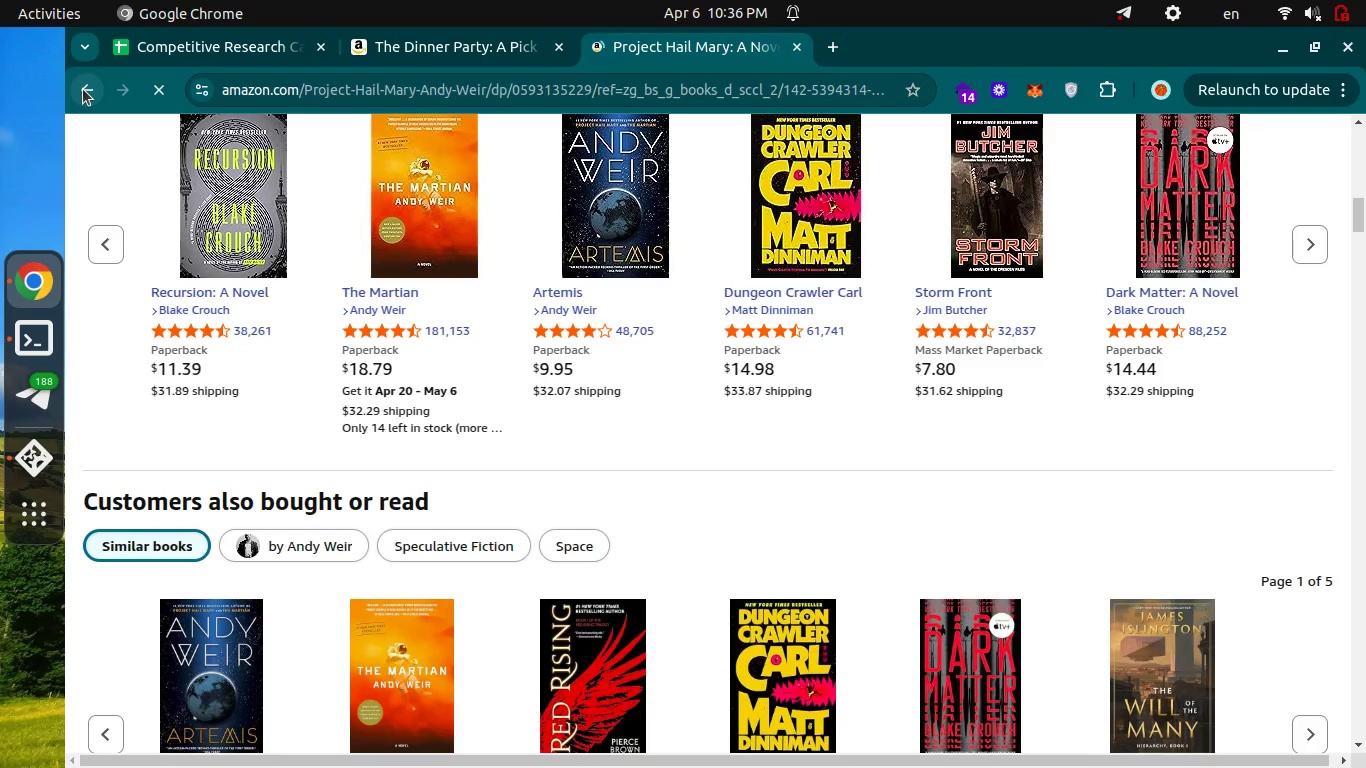 
left_click([83, 89])
 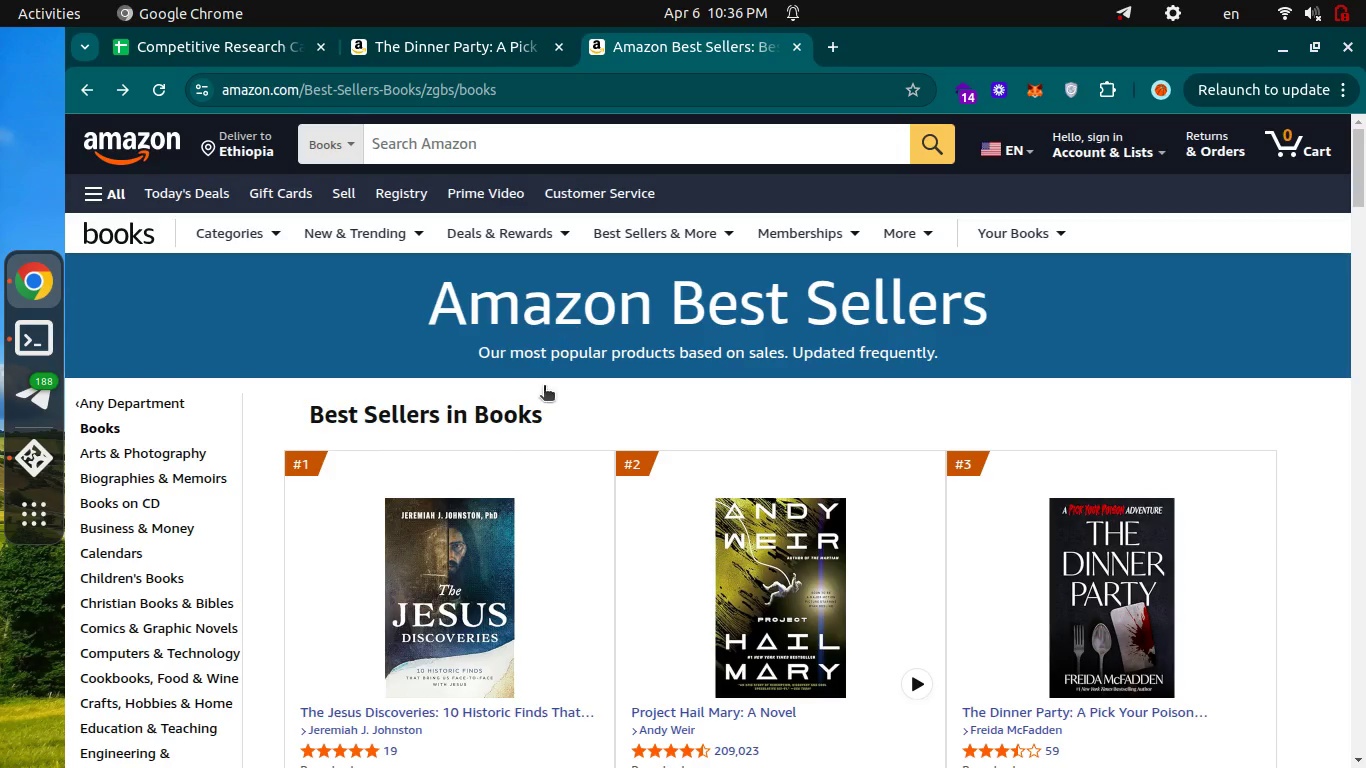 
left_click([443, 547])
 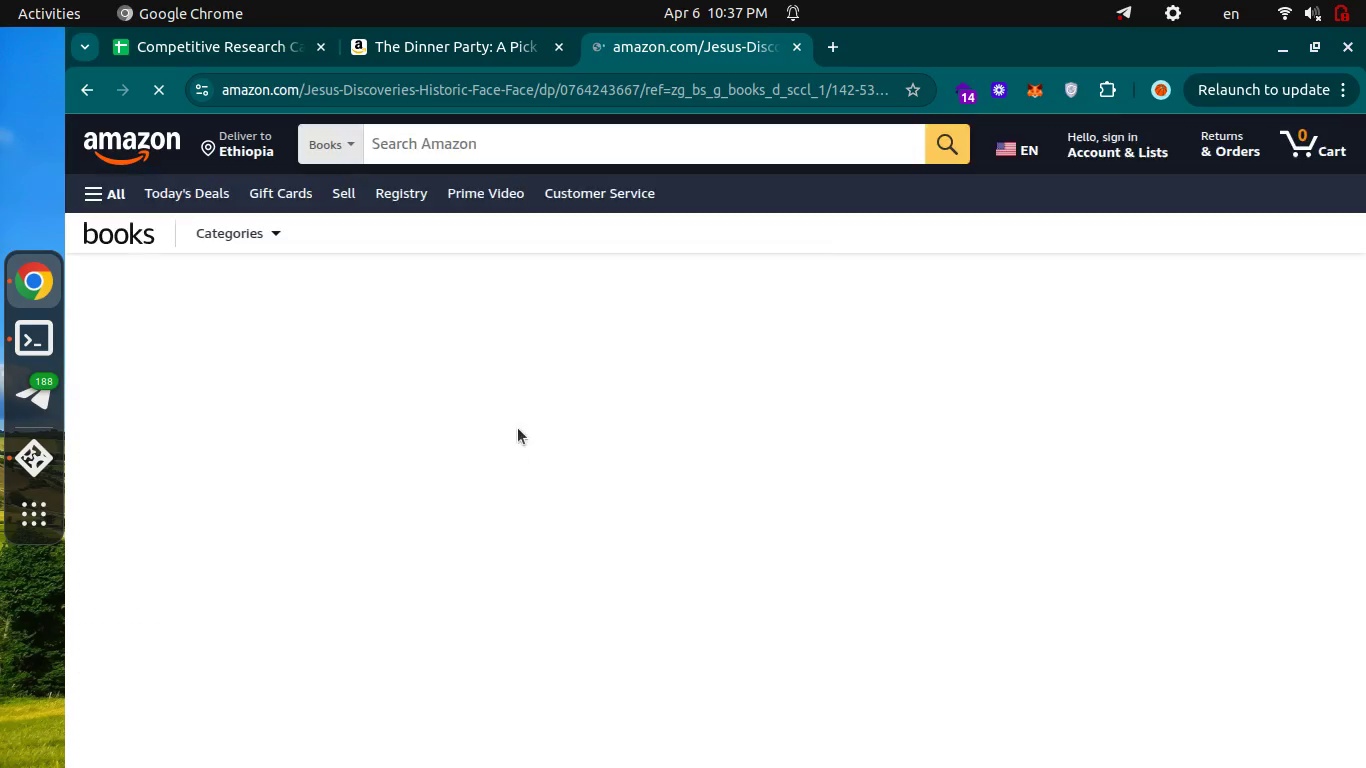 
scroll: coordinate [564, 483], scroll_direction: down, amount: 19.0
 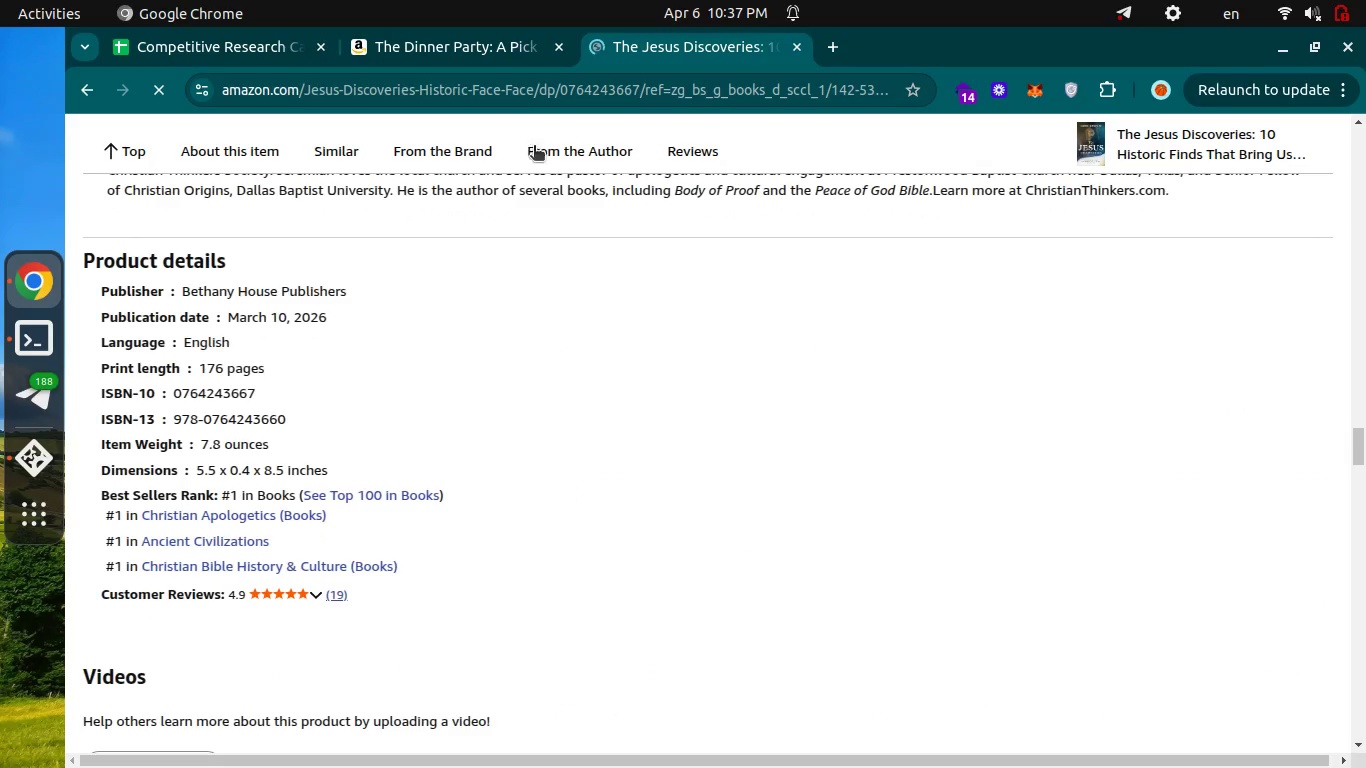 
left_click([453, 38])
 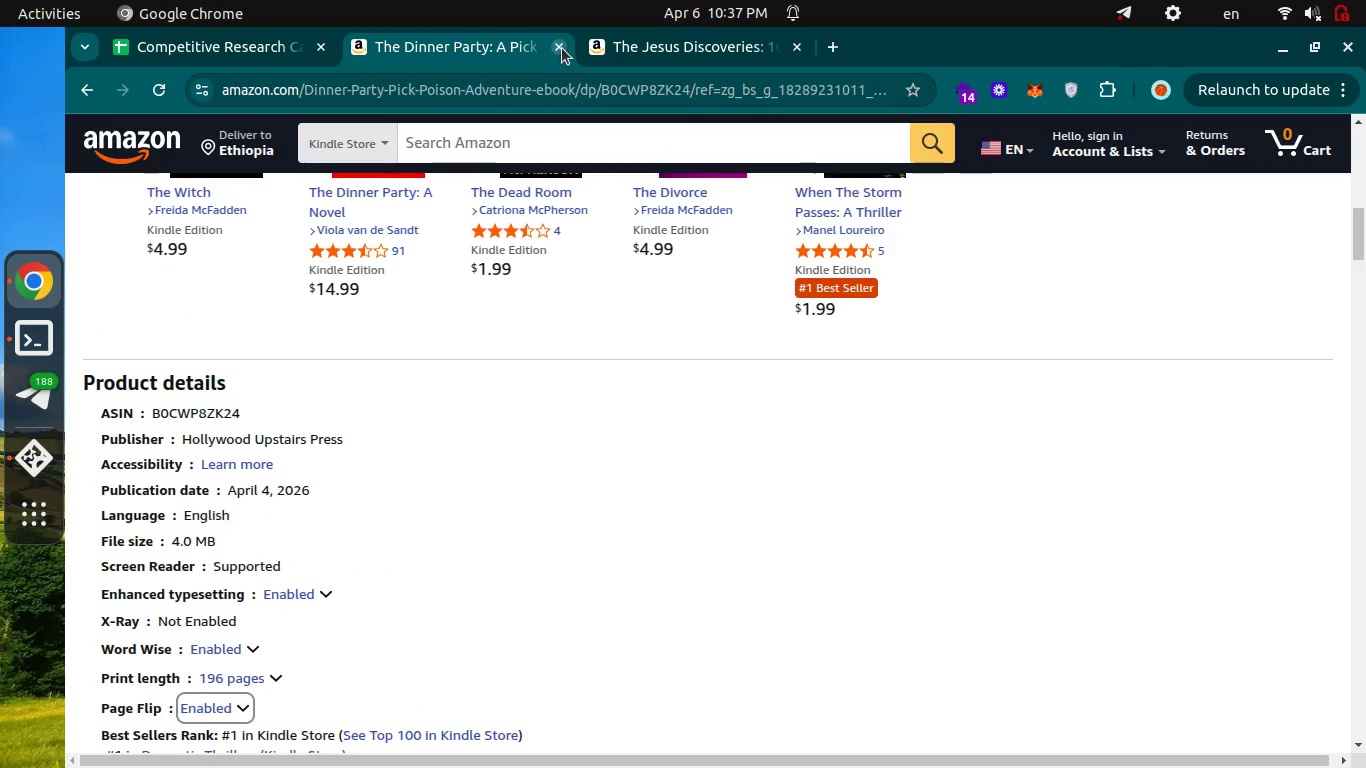 
left_click([562, 48])
 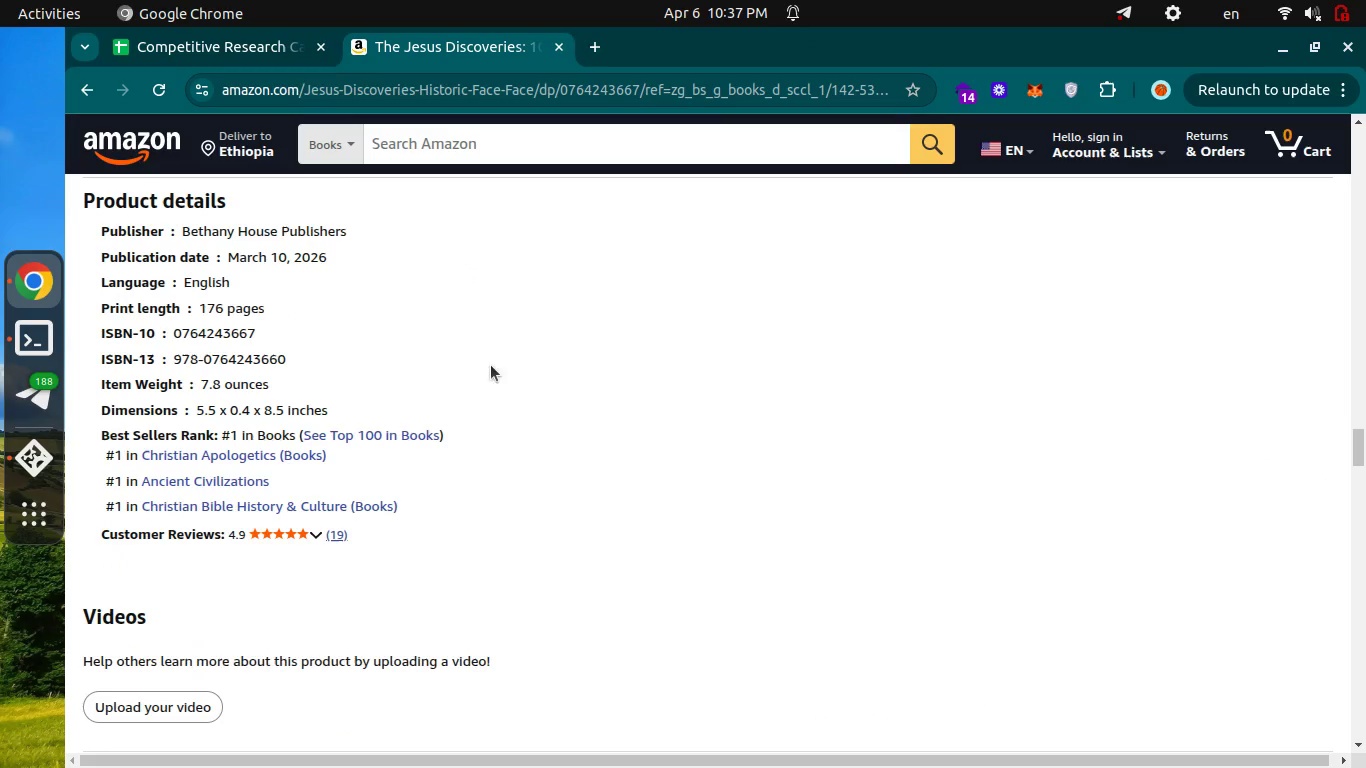 
scroll: coordinate [501, 395], scroll_direction: up, amount: 49.0
 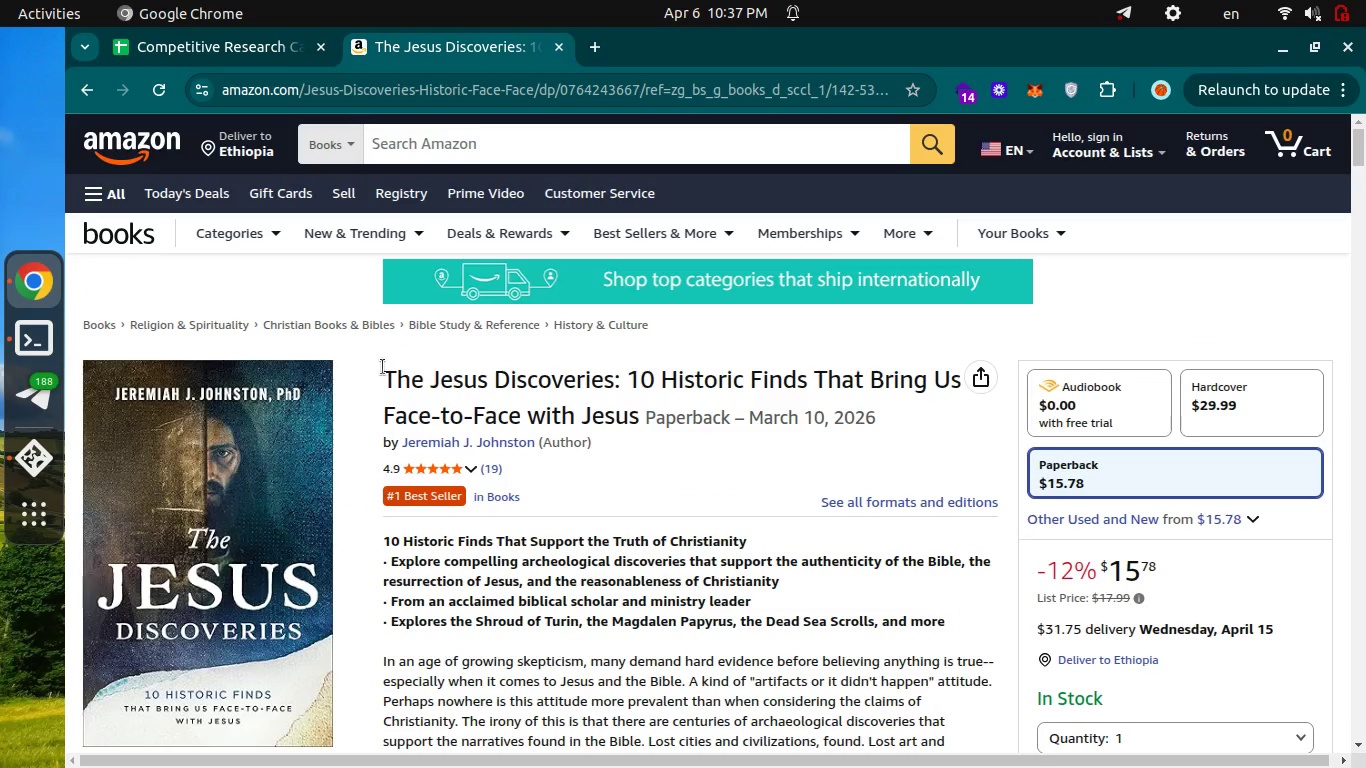 
left_click_drag(start_coordinate=[383, 367], to_coordinate=[611, 378])
 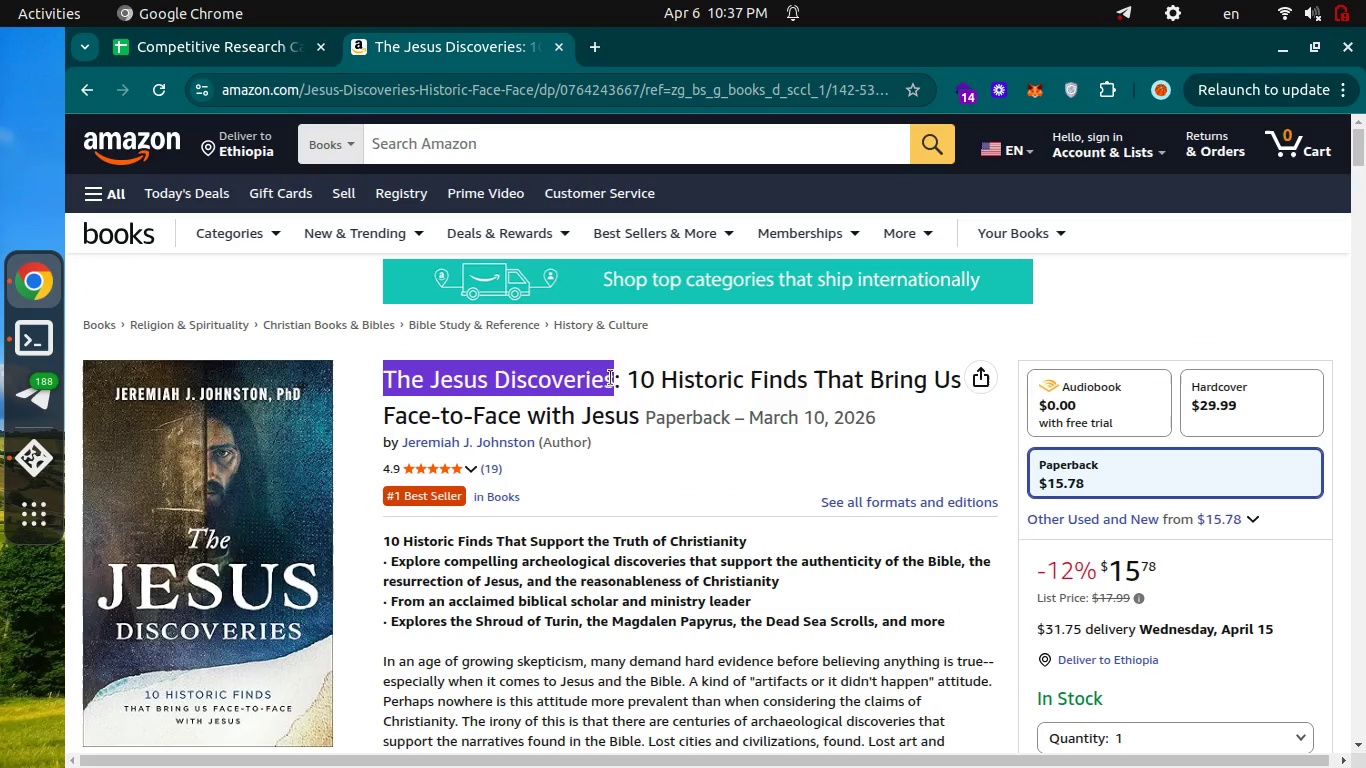 
key(Control+C)
 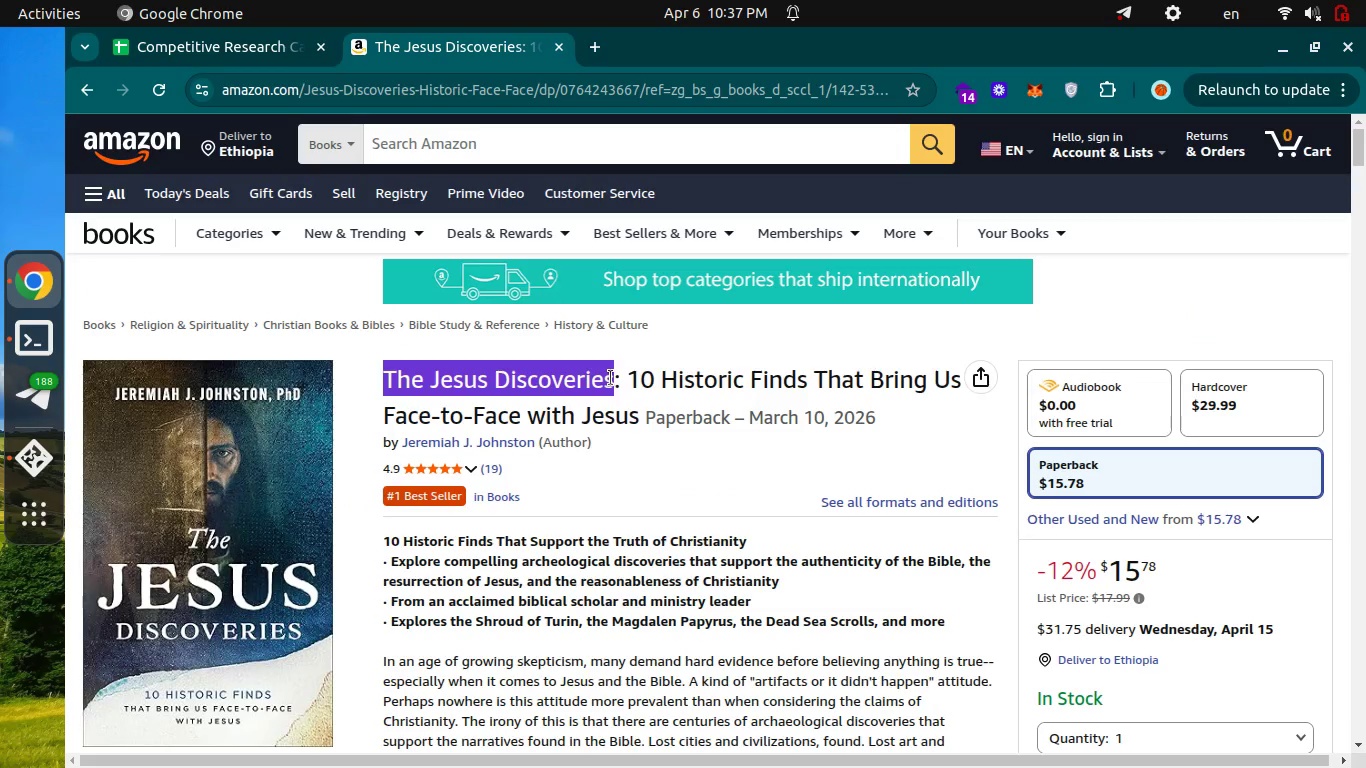 
key(Control+C)
 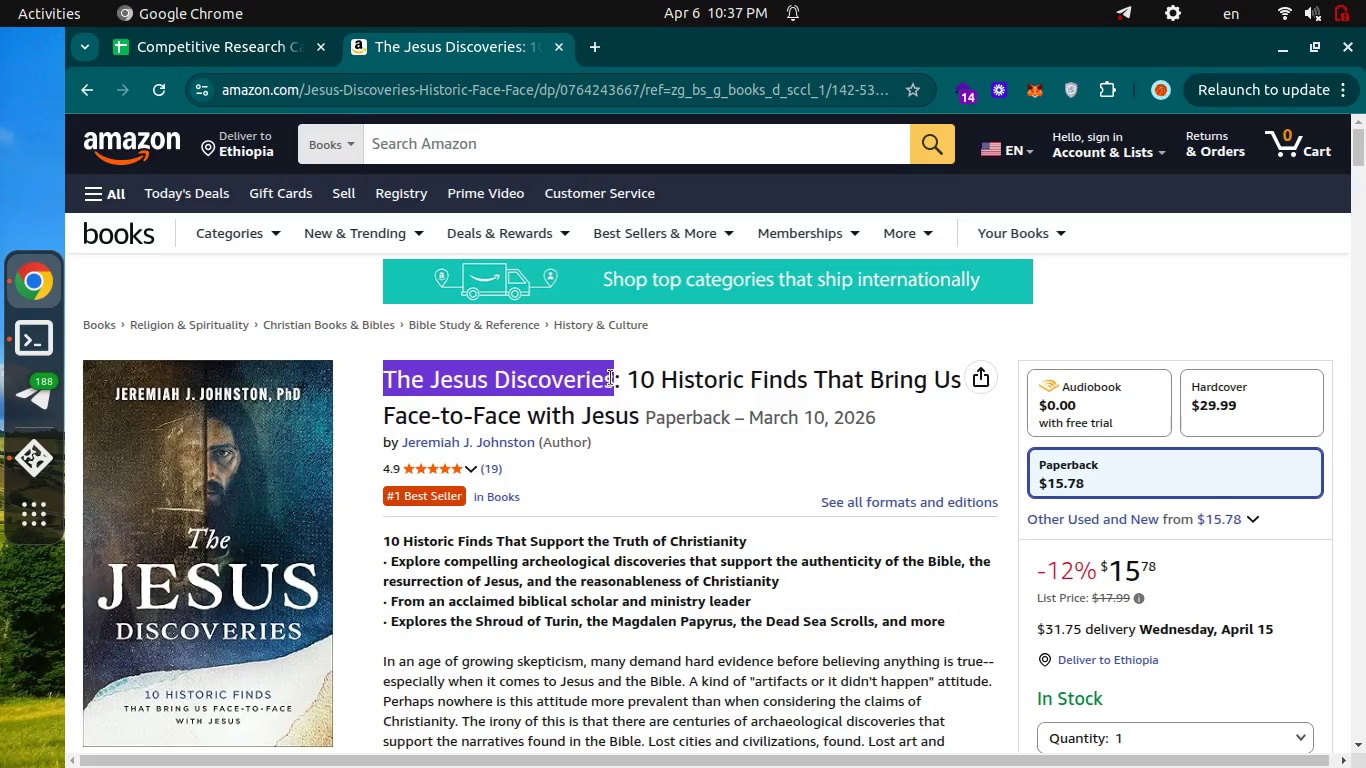 
key(Control+Tab)
 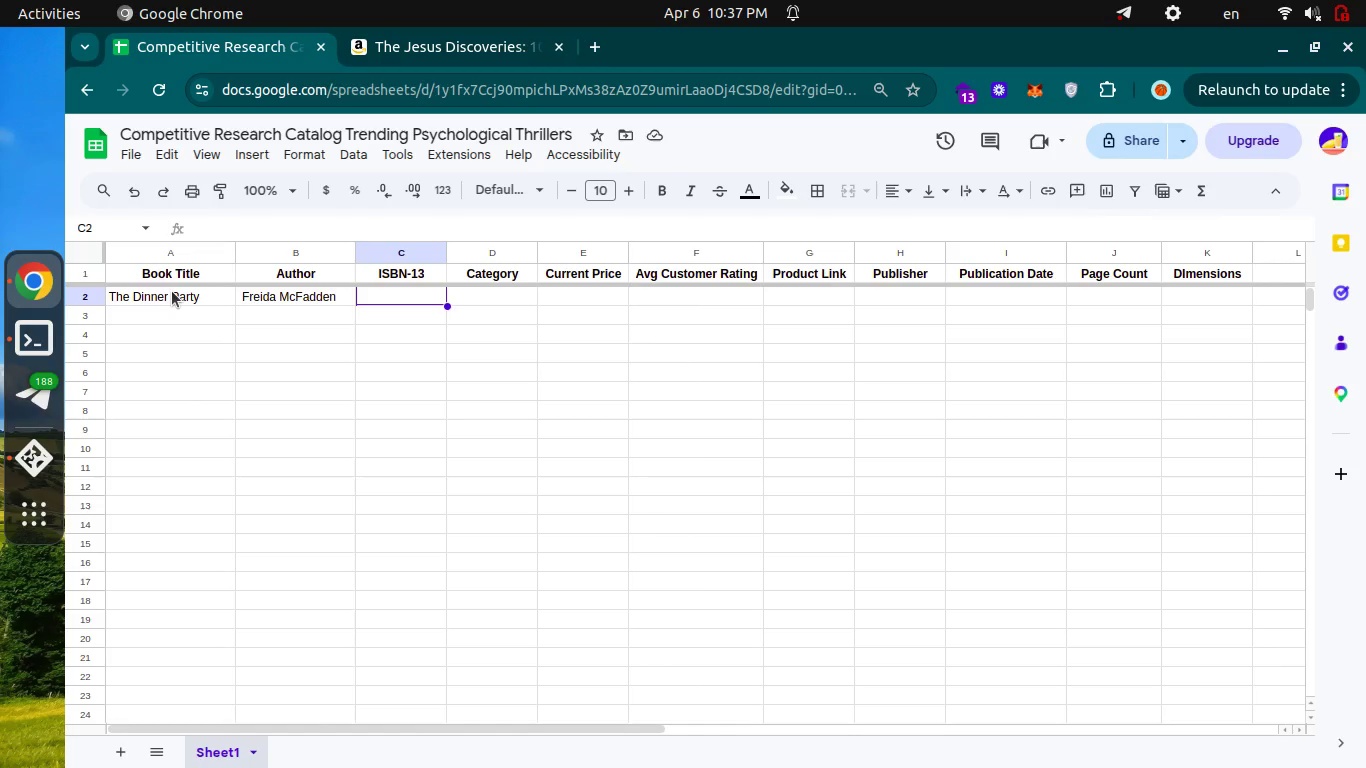 
double_click([172, 291])
 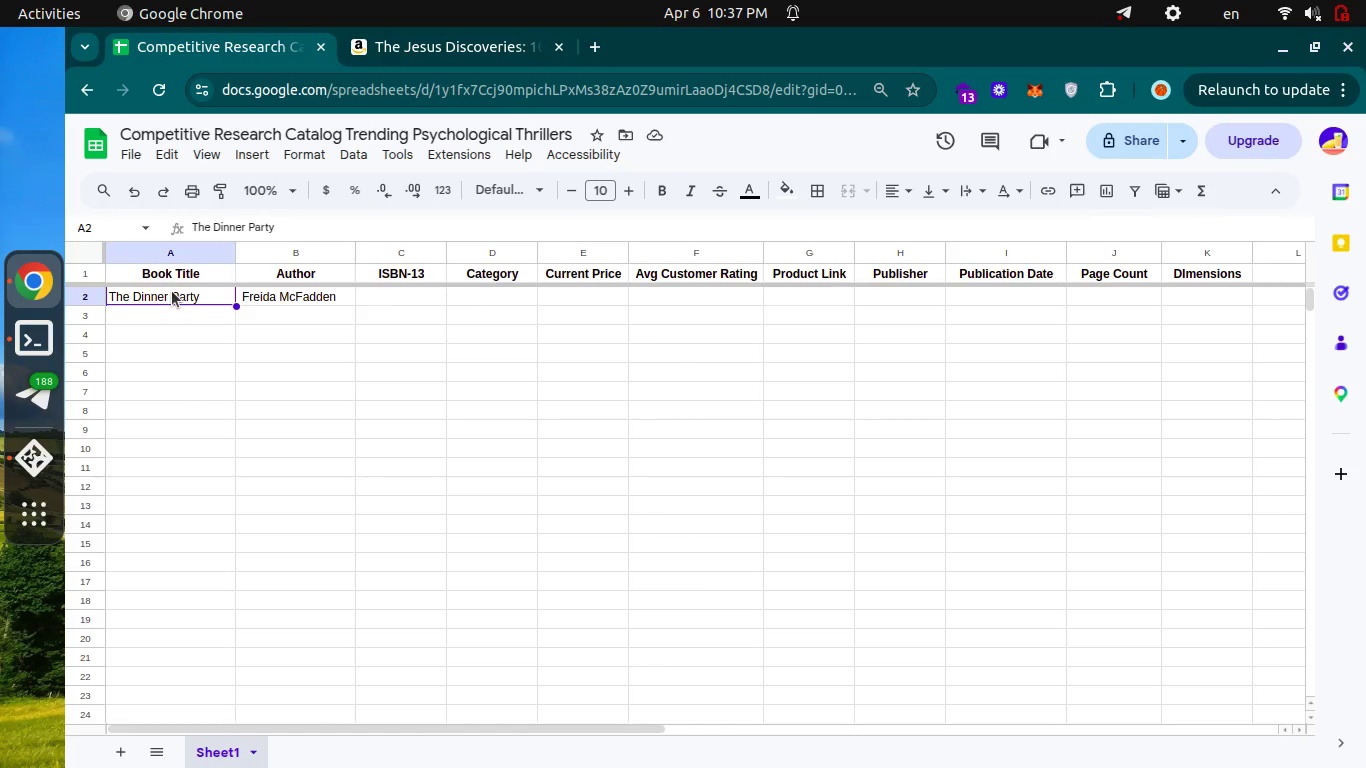 
triple_click([172, 291])
 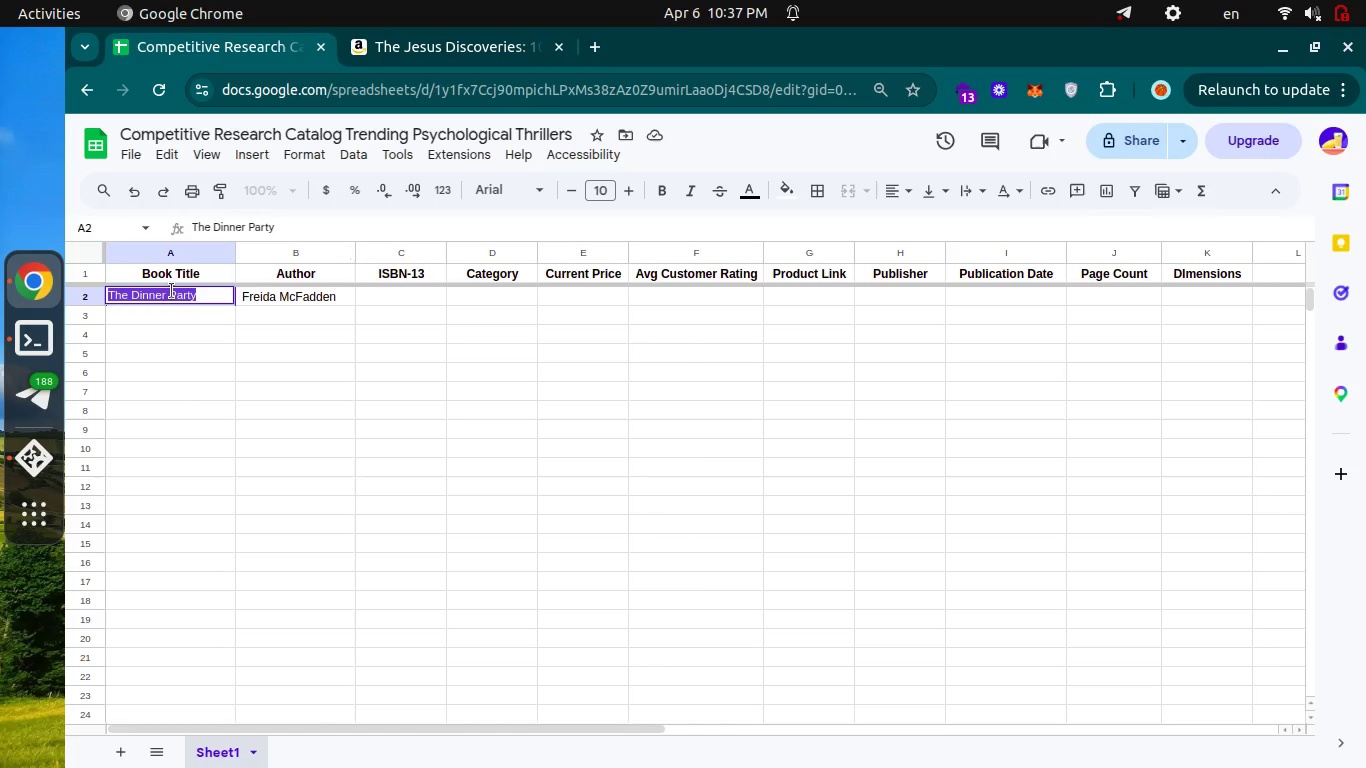 
key(Control+V)
 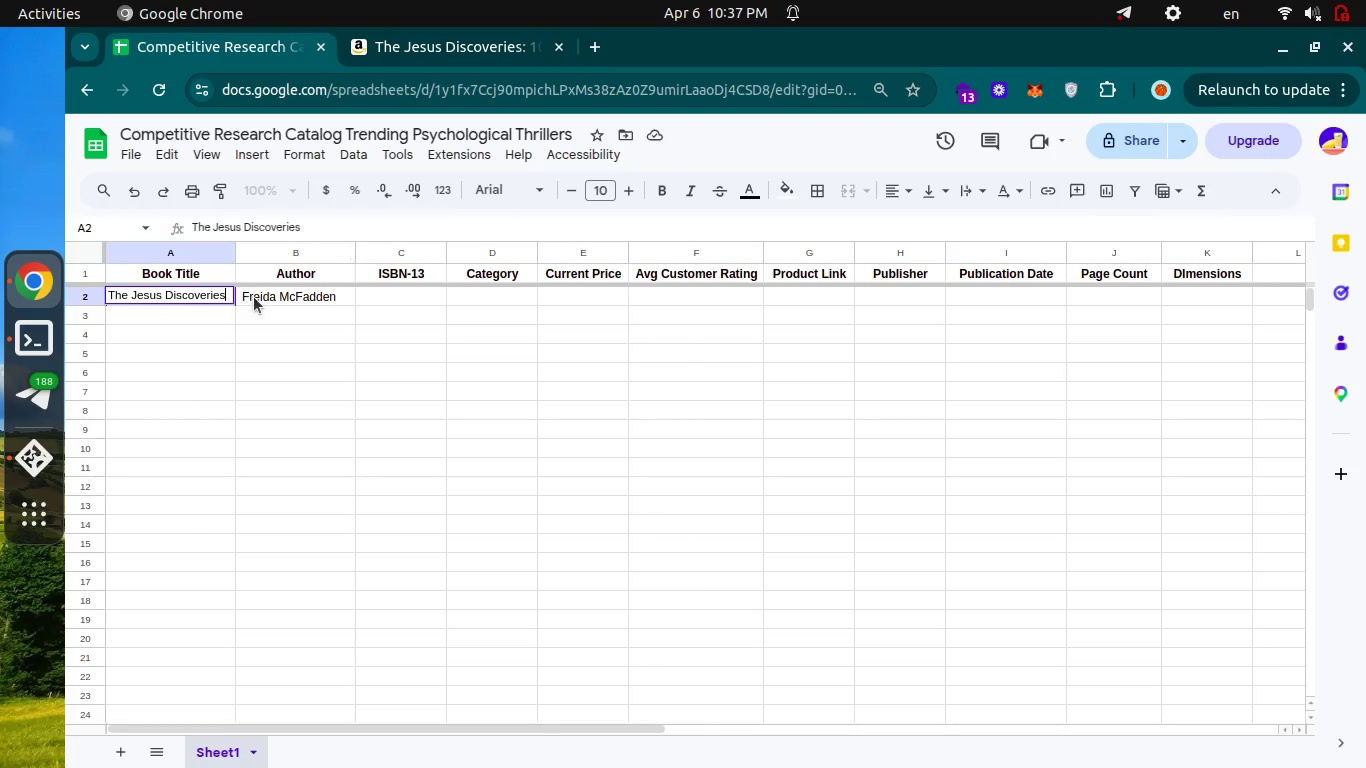 
key(Control+Tab)
 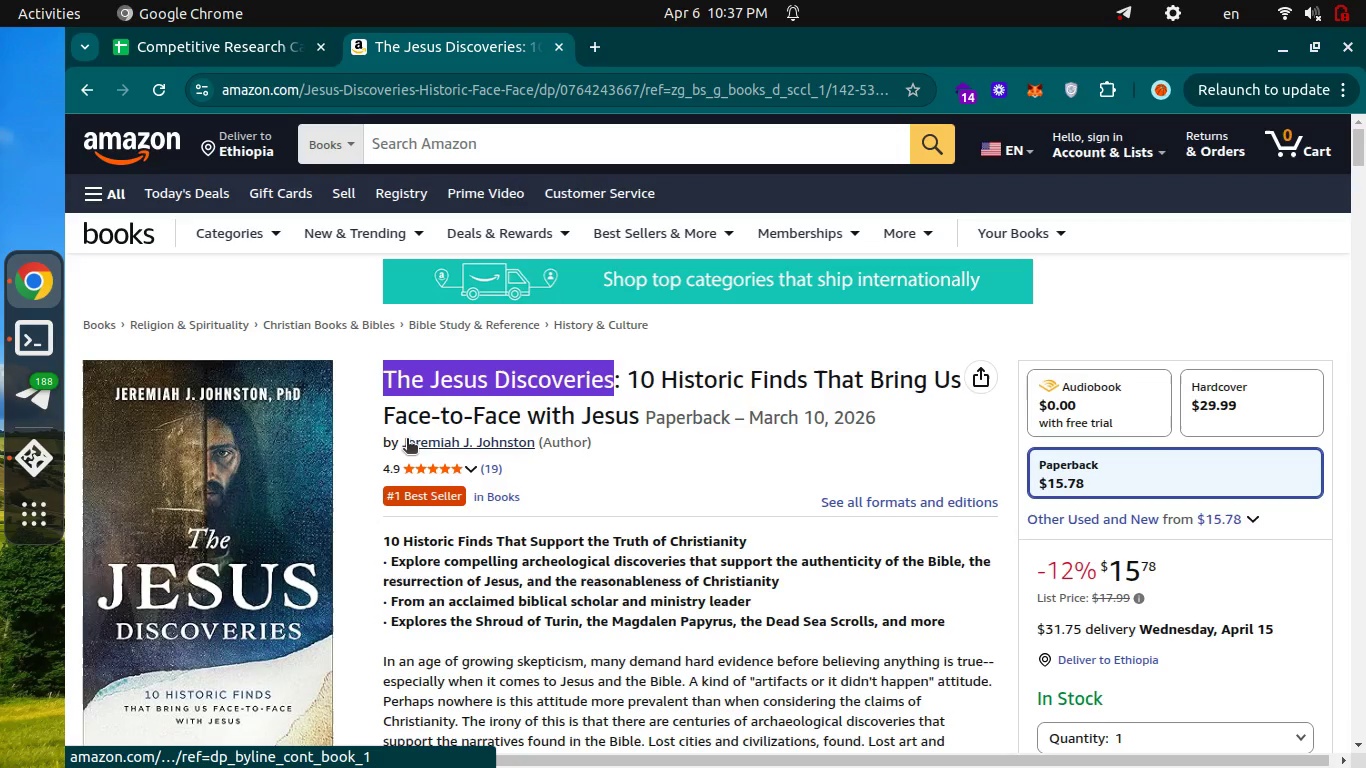 
right_click([407, 440])
 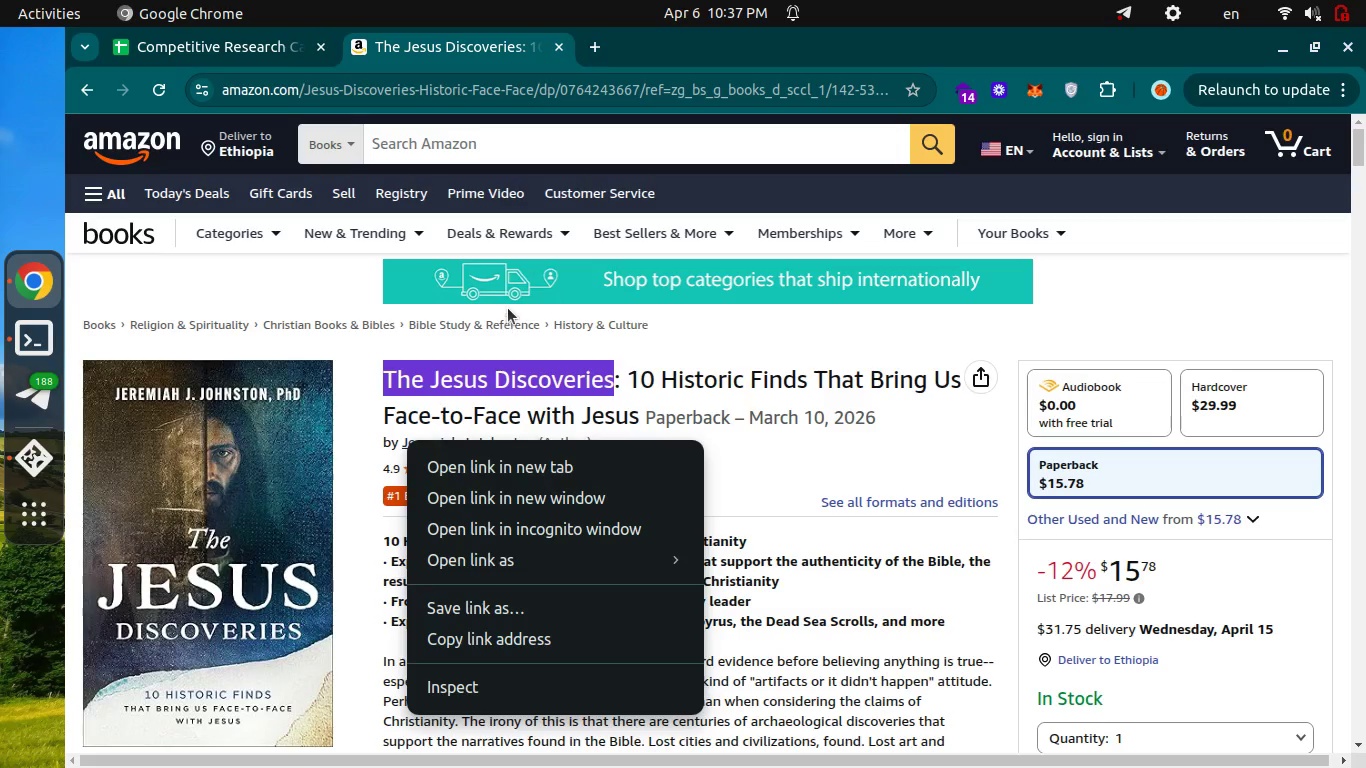 
left_click([512, 342])
 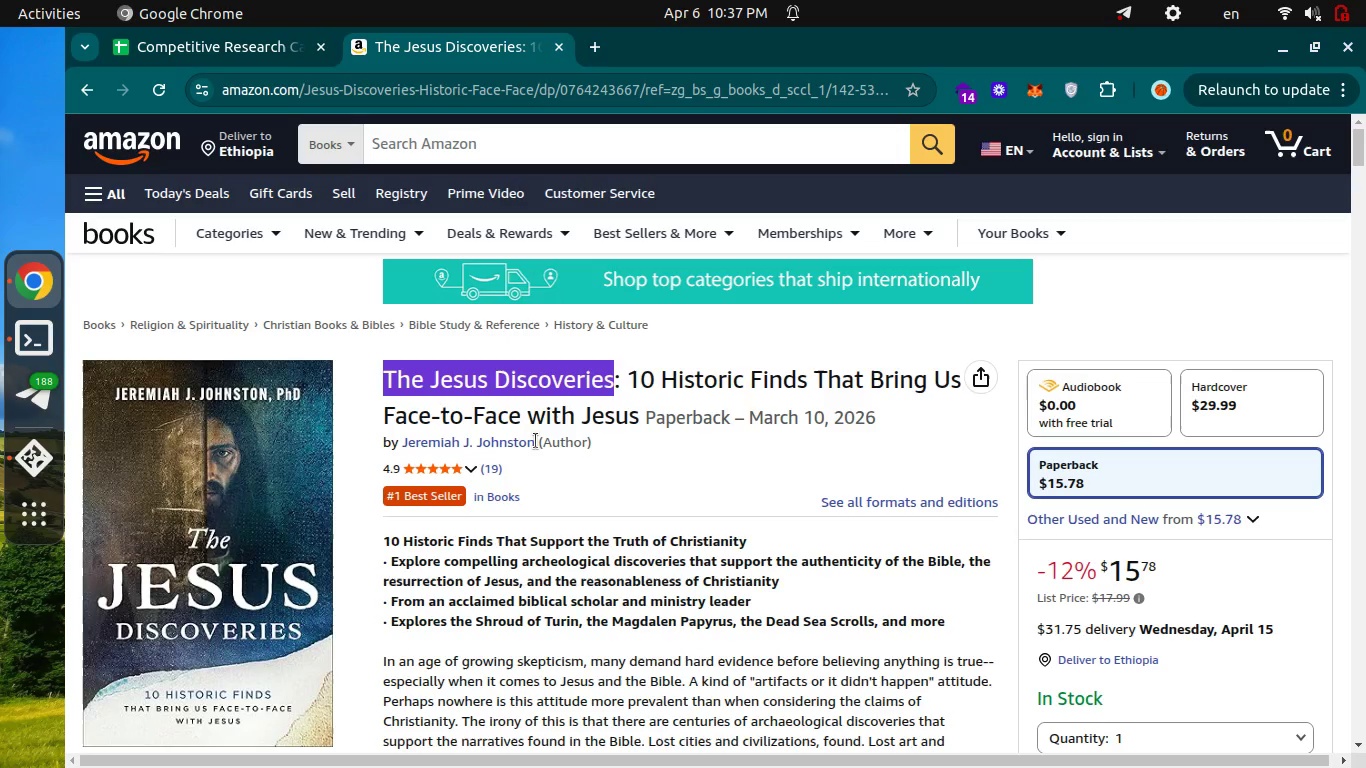 
left_click_drag(start_coordinate=[536, 441], to_coordinate=[403, 445])
 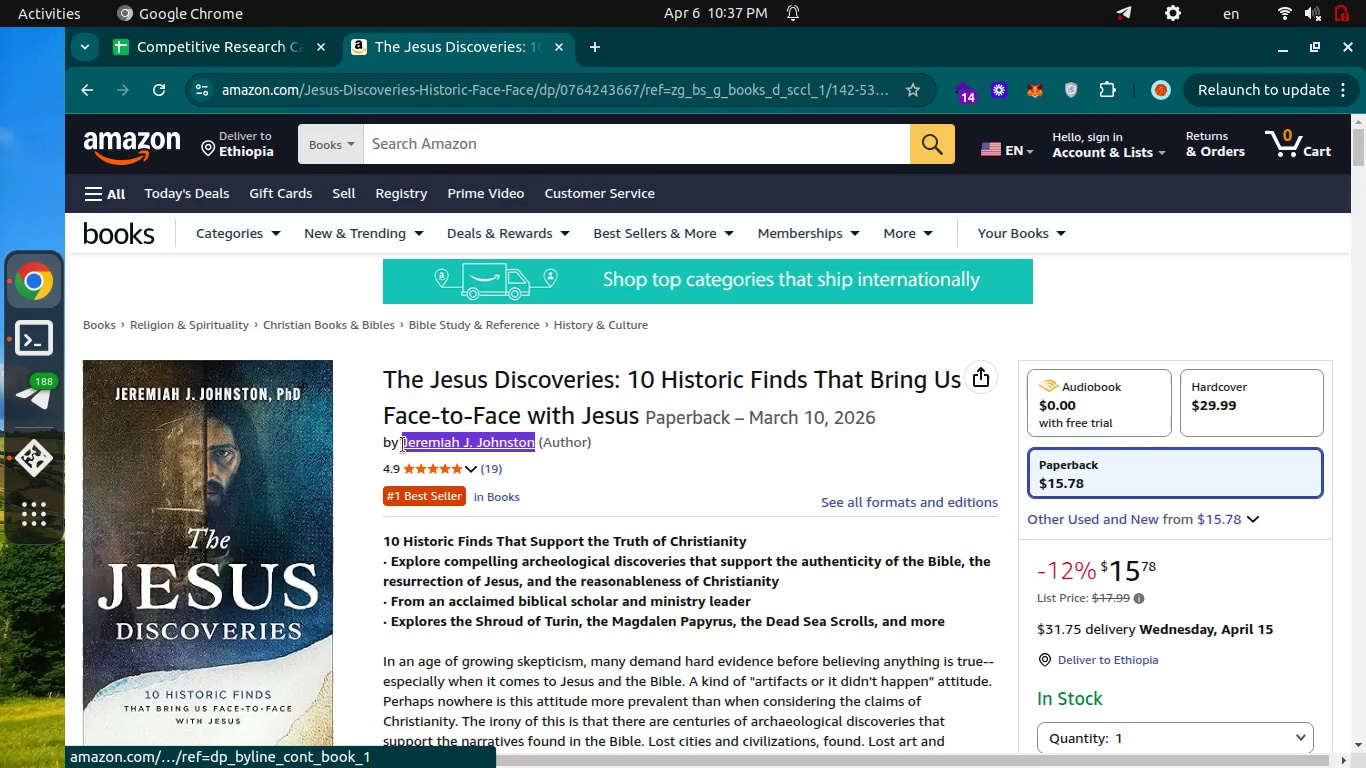 
key(Control+C)
 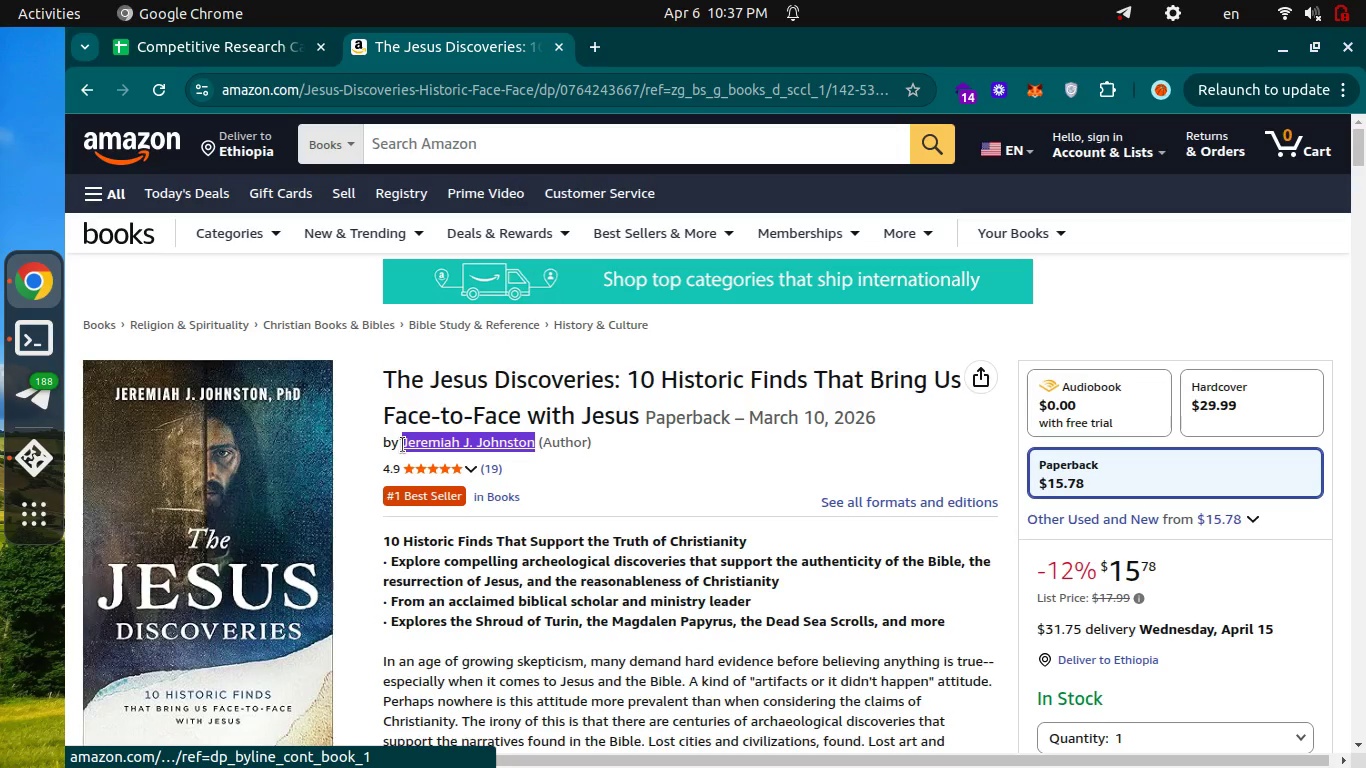 
key(Control+C)
 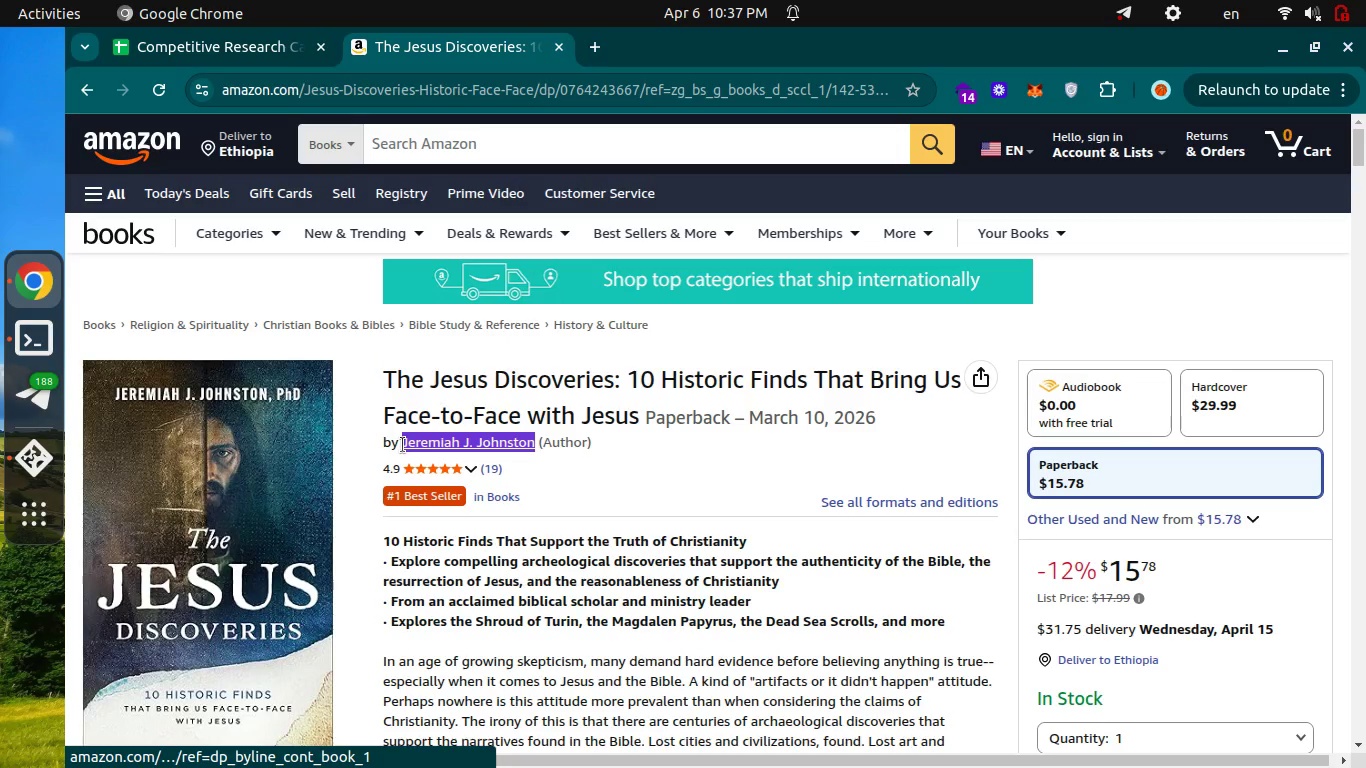 
key(Control+ControlLeft)
 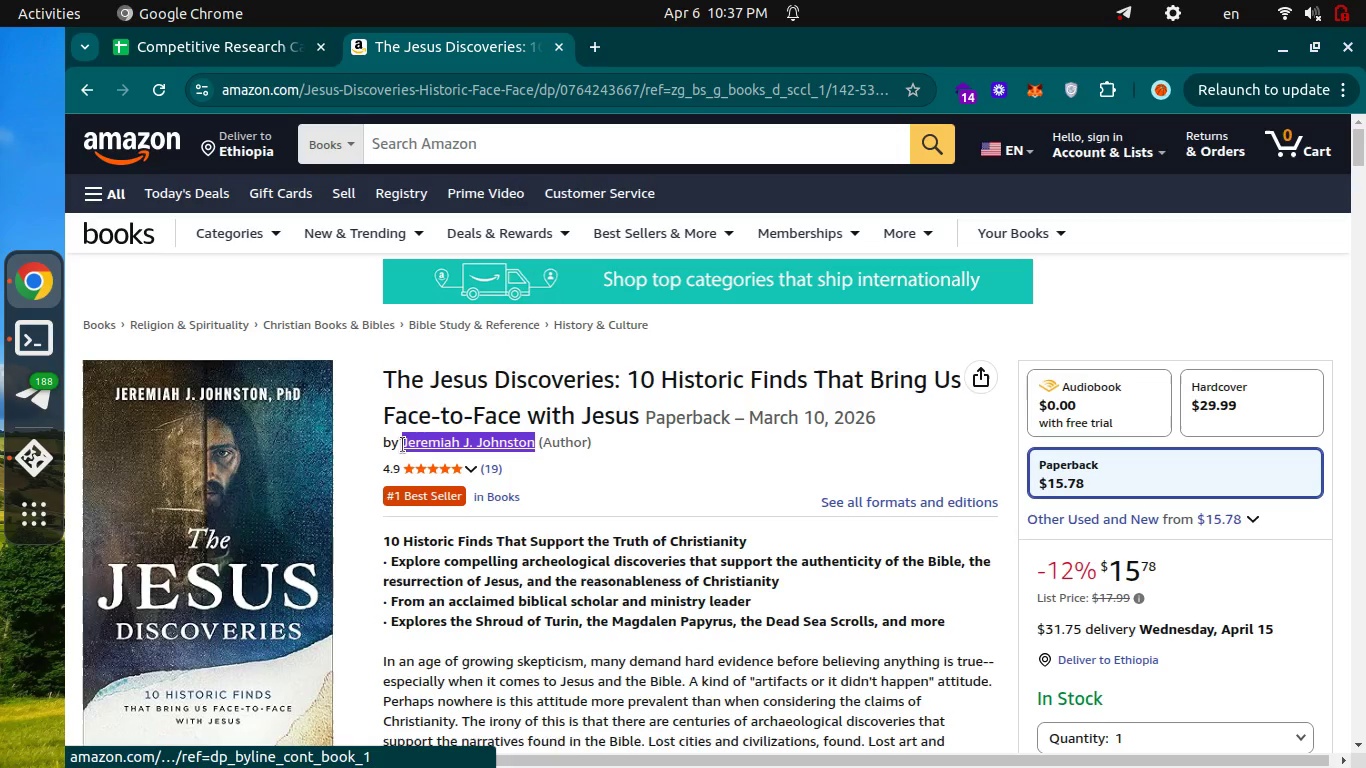 
key(Control+ControlLeft)
 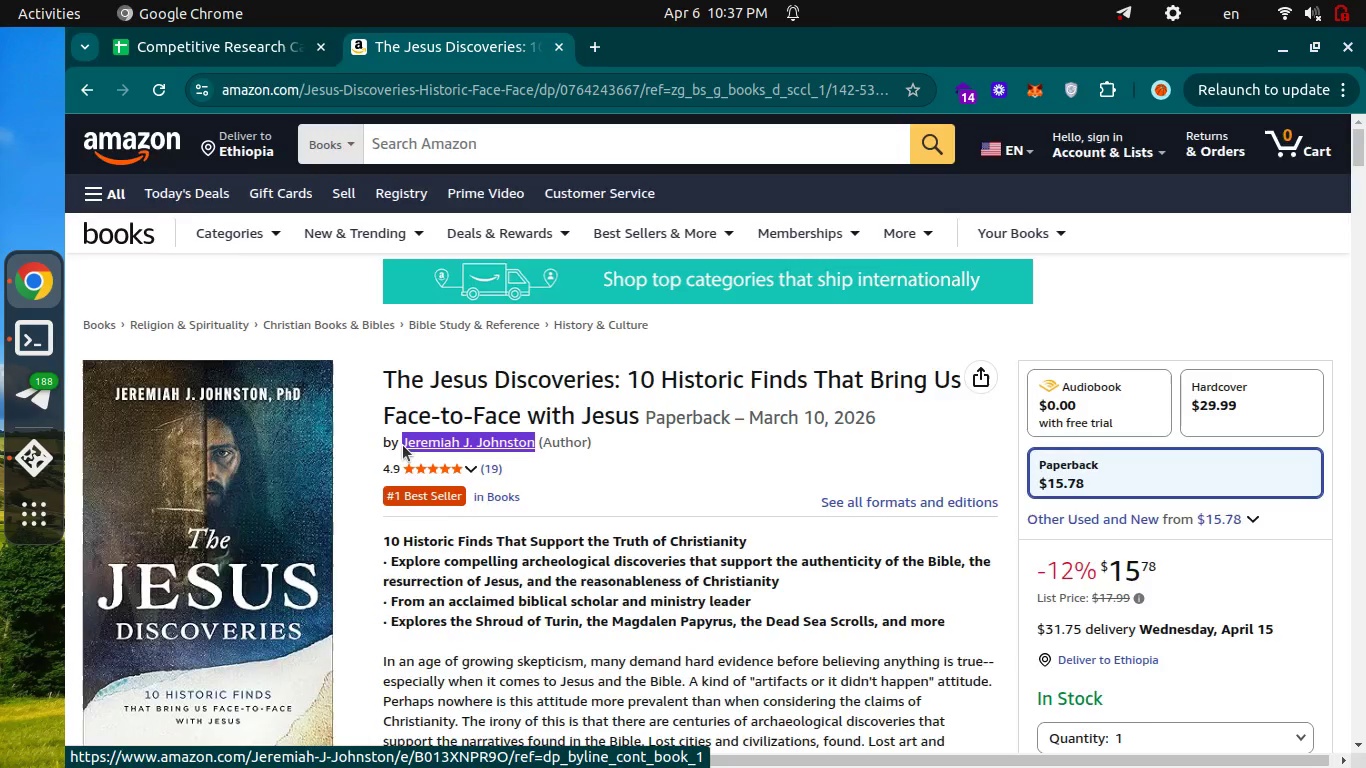 
key(Control+Tab)
 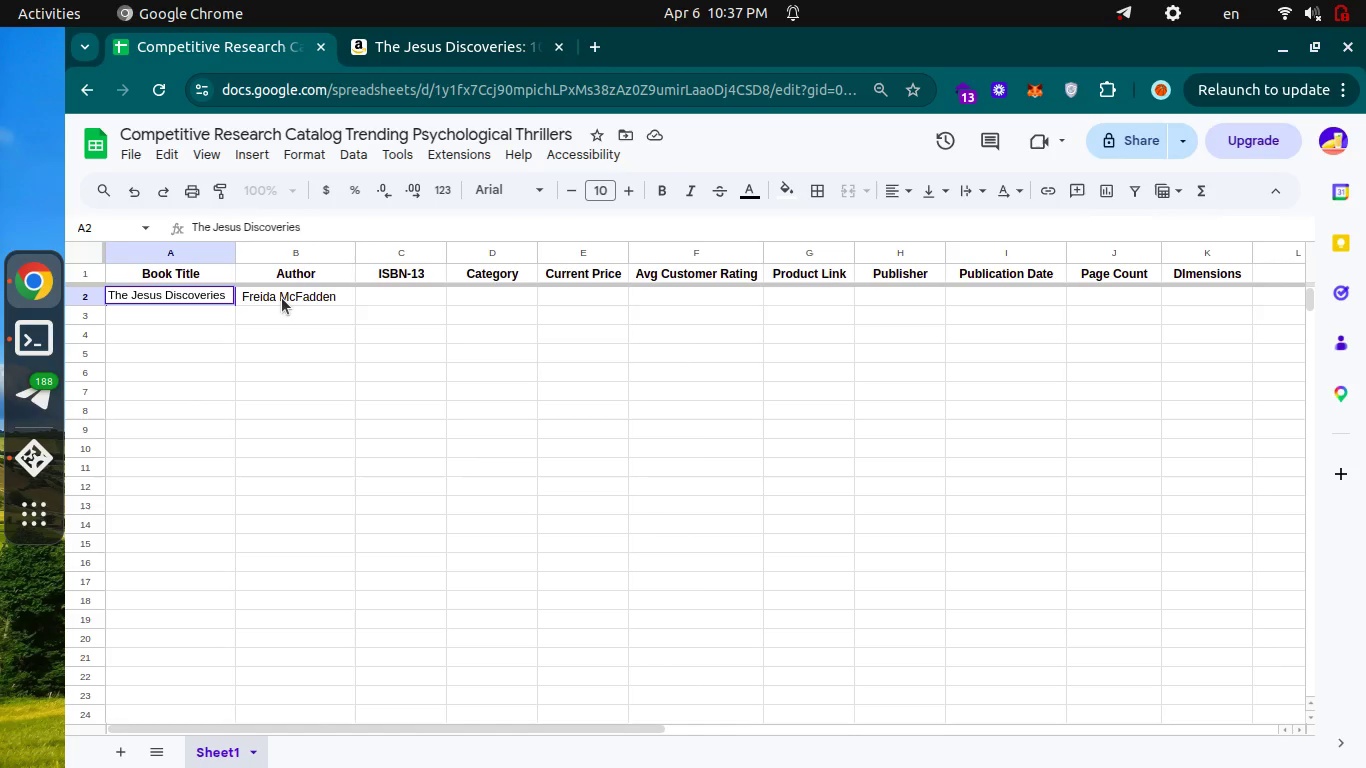 
double_click([282, 298])
 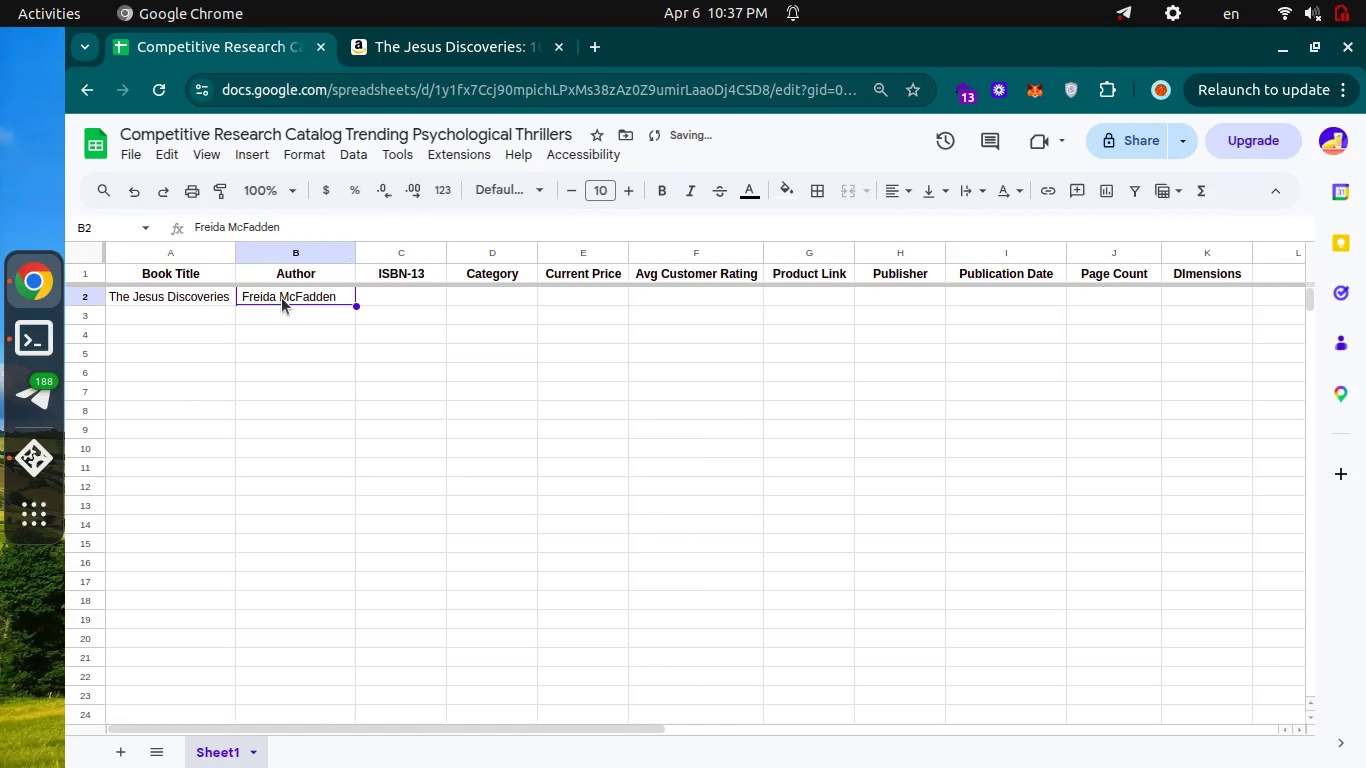 
triple_click([282, 298])
 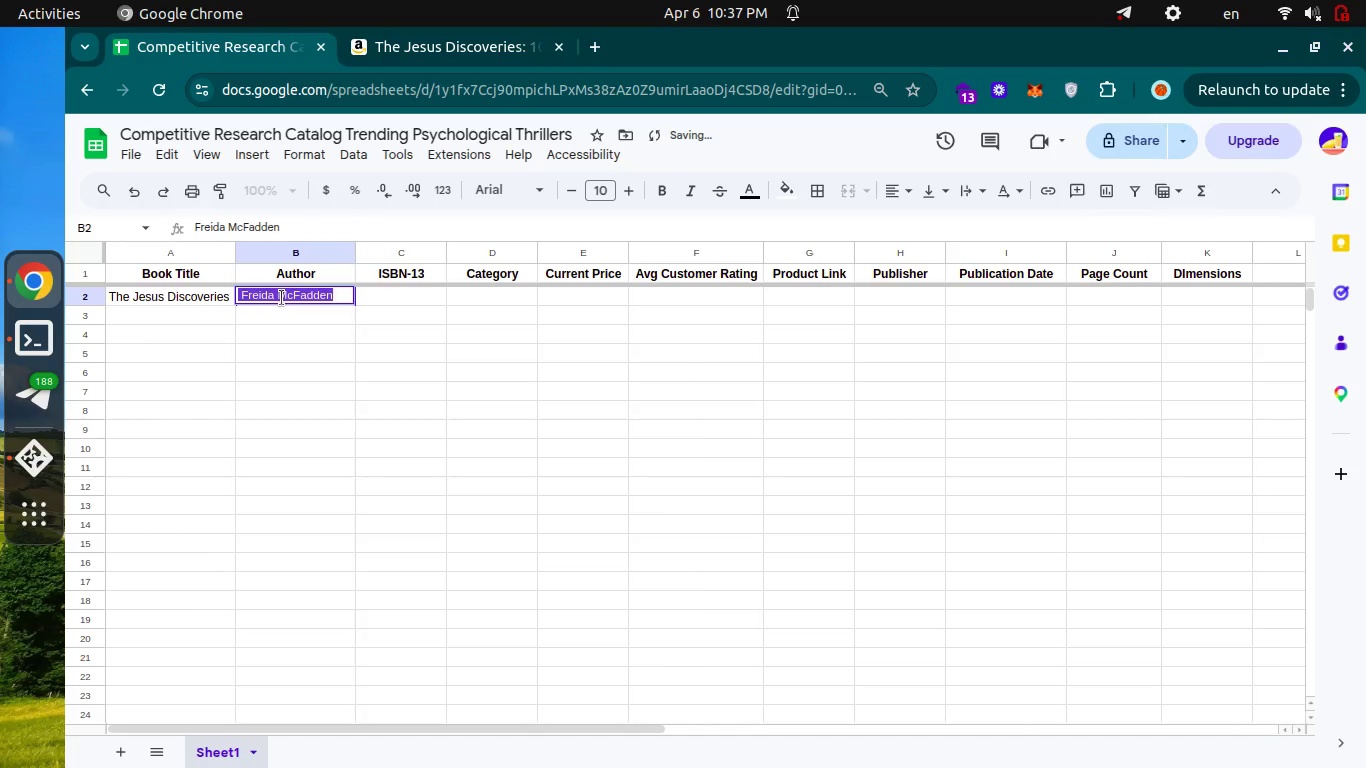 
key(Control+V)
 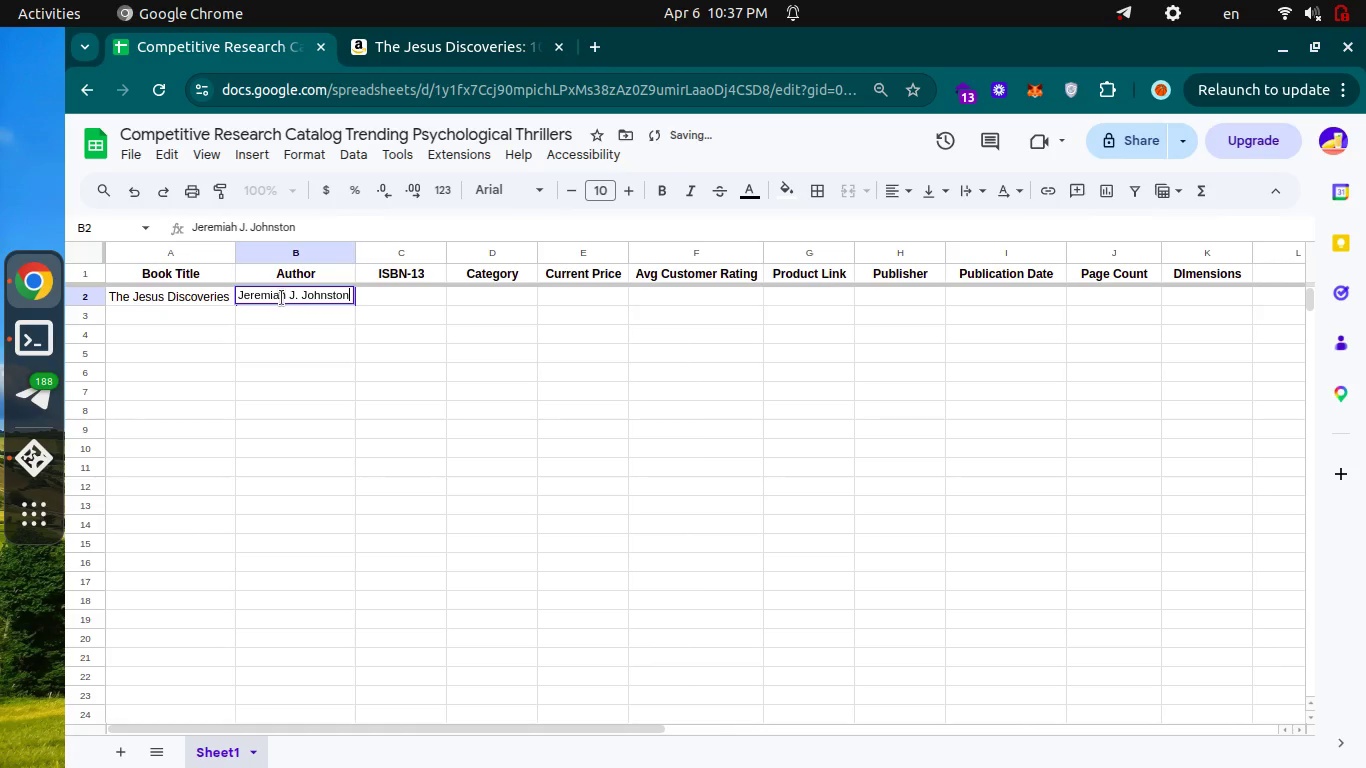 
key(Enter)
 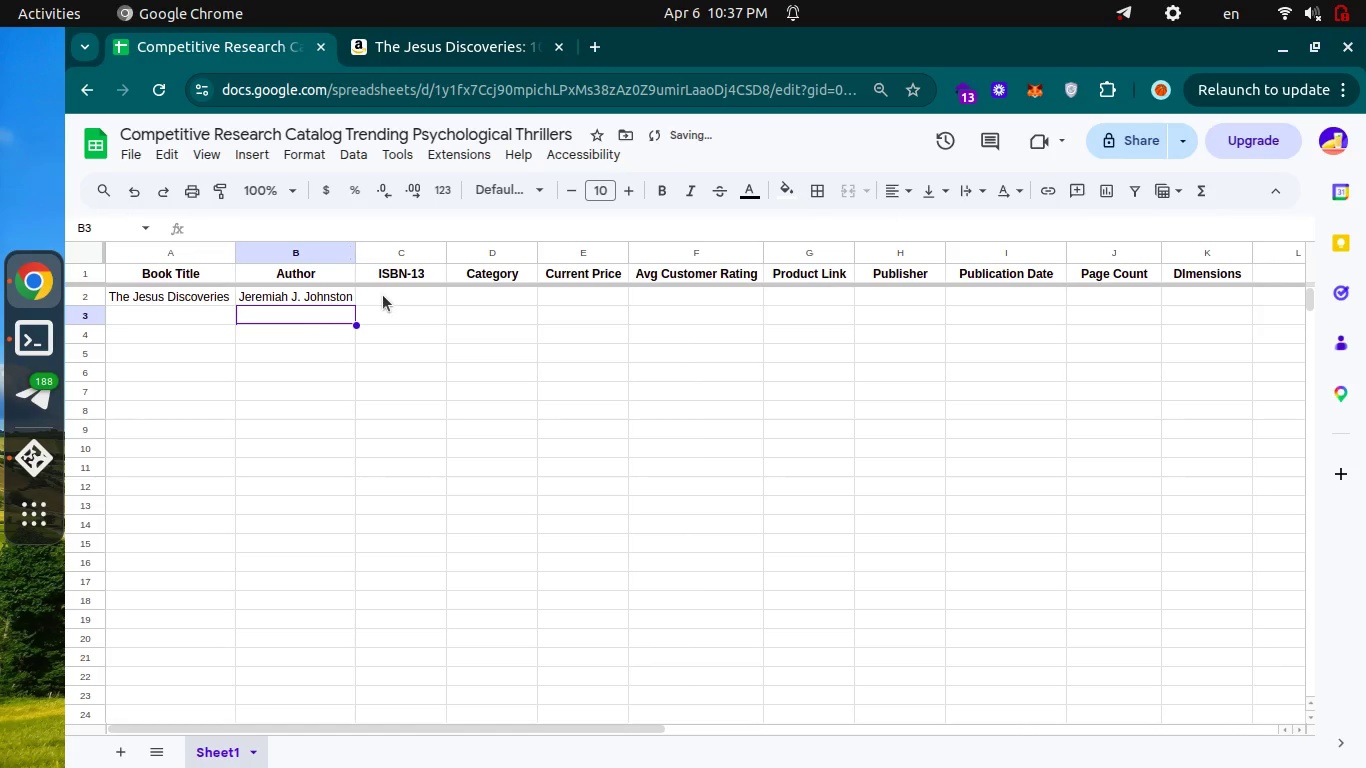 
left_click([383, 295])
 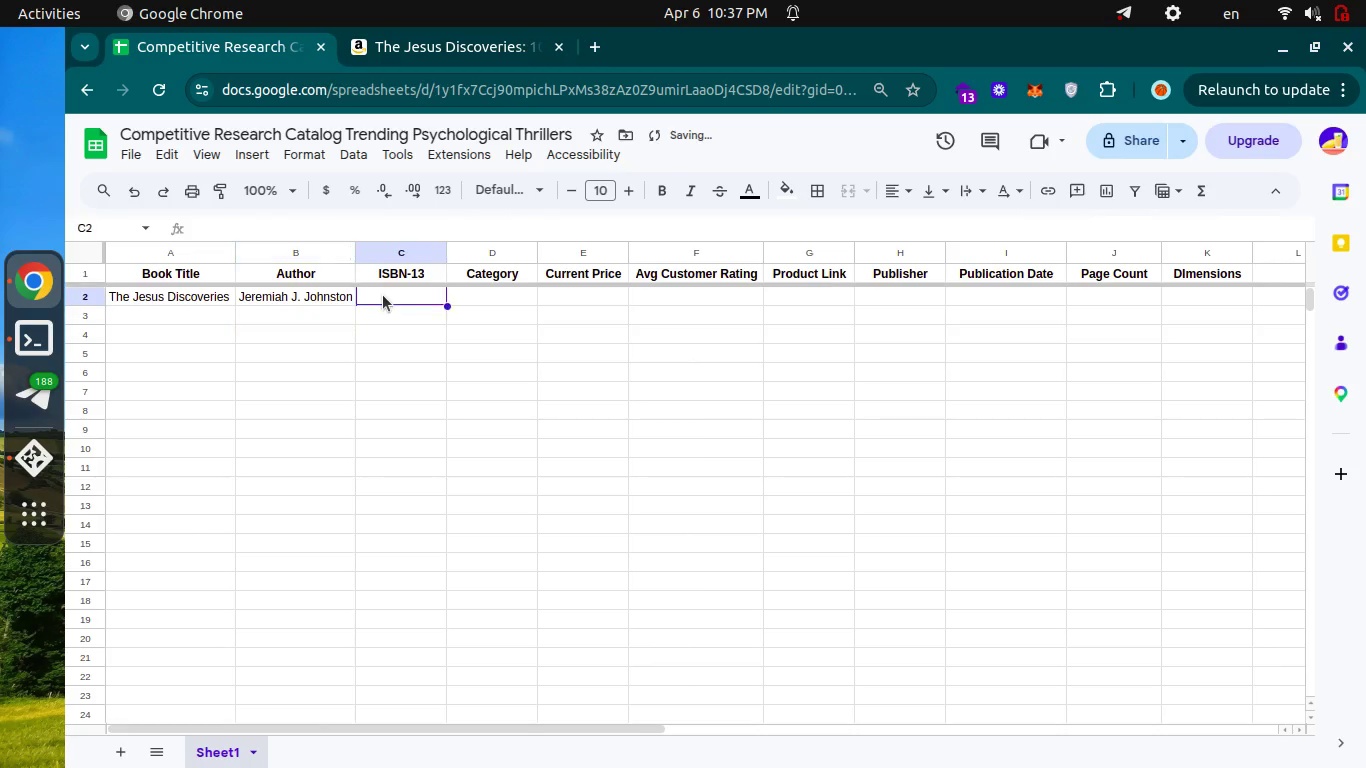 
key(Control+ControlLeft)
 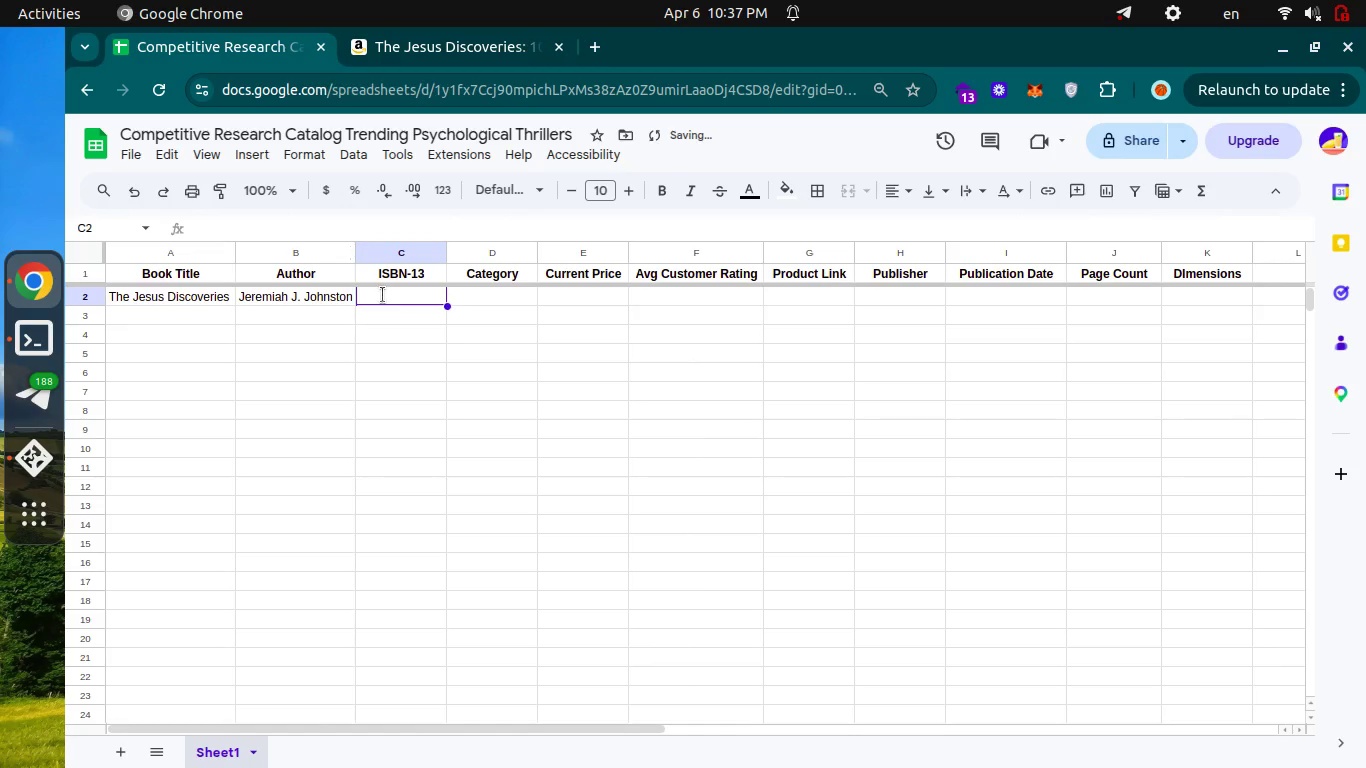 
key(Control+Tab)
 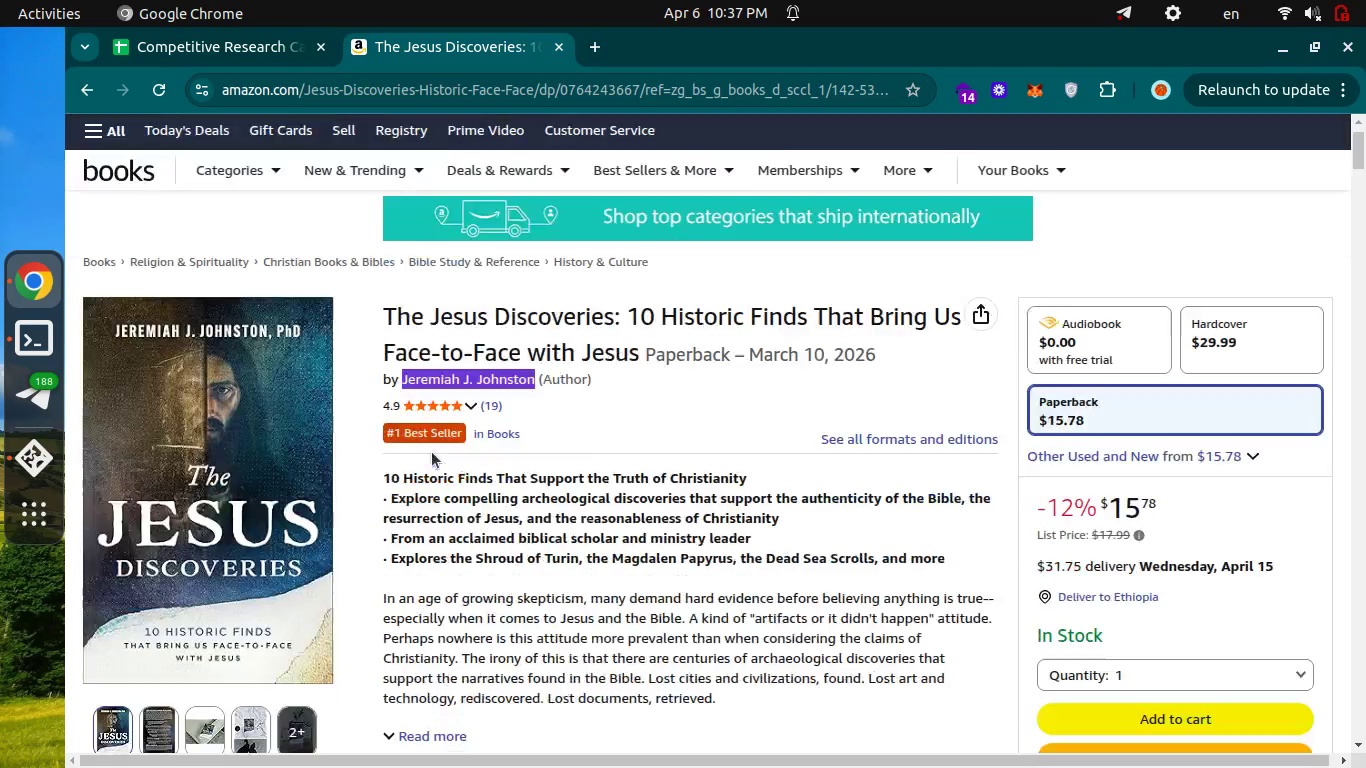 
scroll: coordinate [432, 452], scroll_direction: down, amount: 42.0
 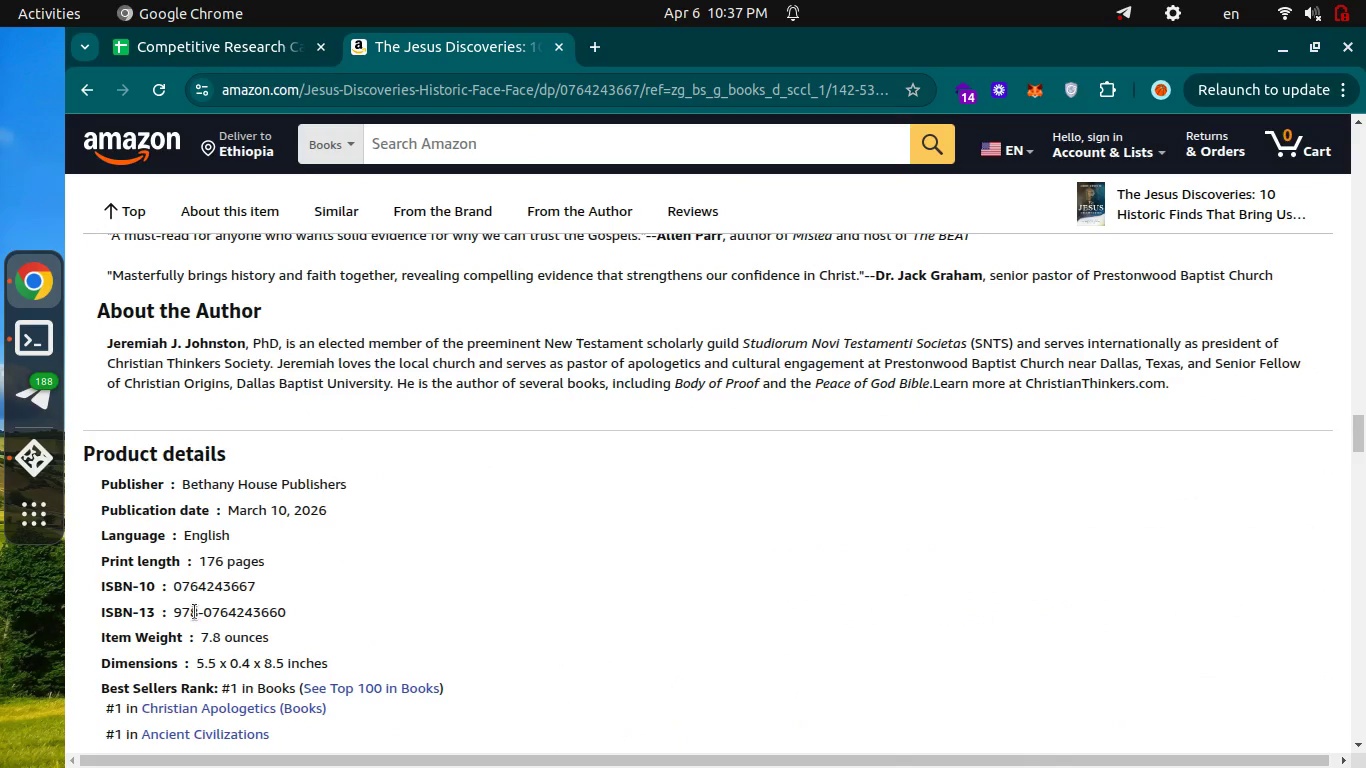 
double_click([195, 612])
 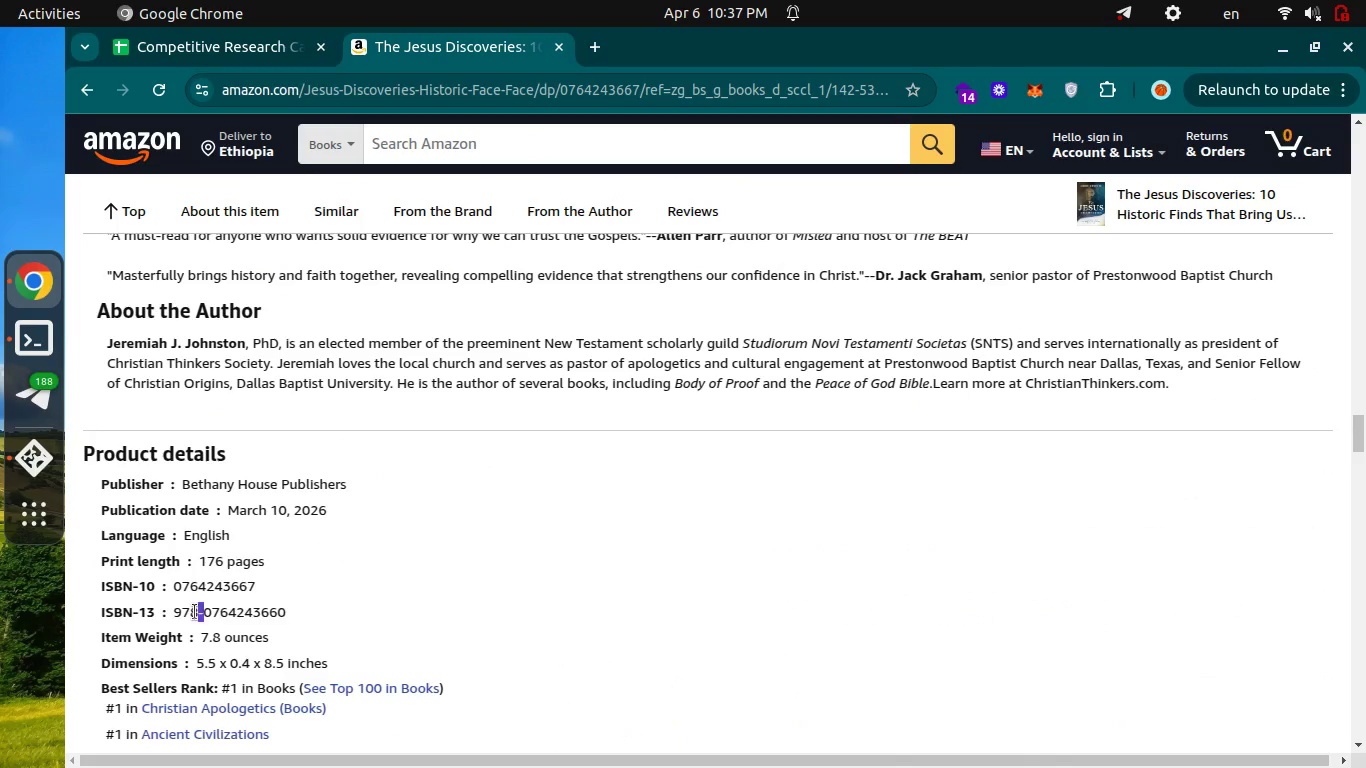 
triple_click([195, 612])
 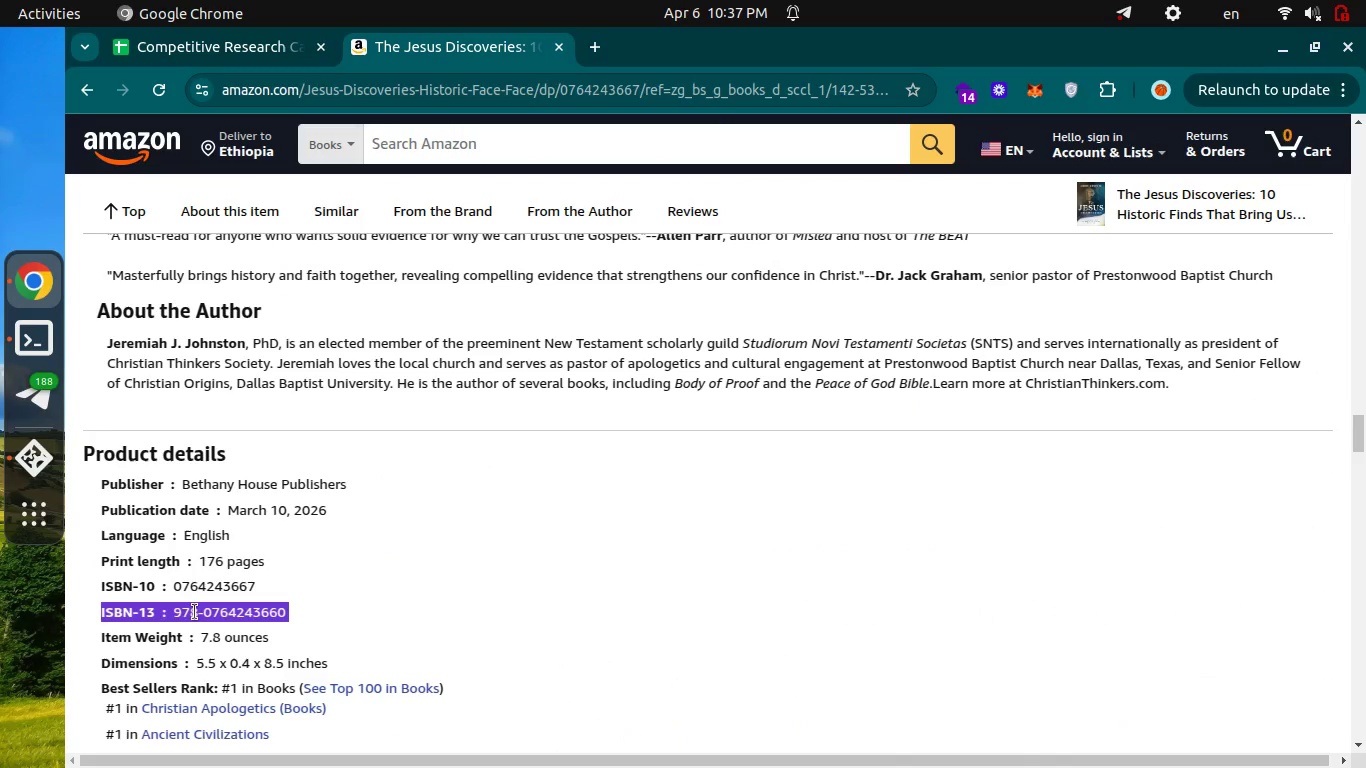 
left_click([195, 612])
 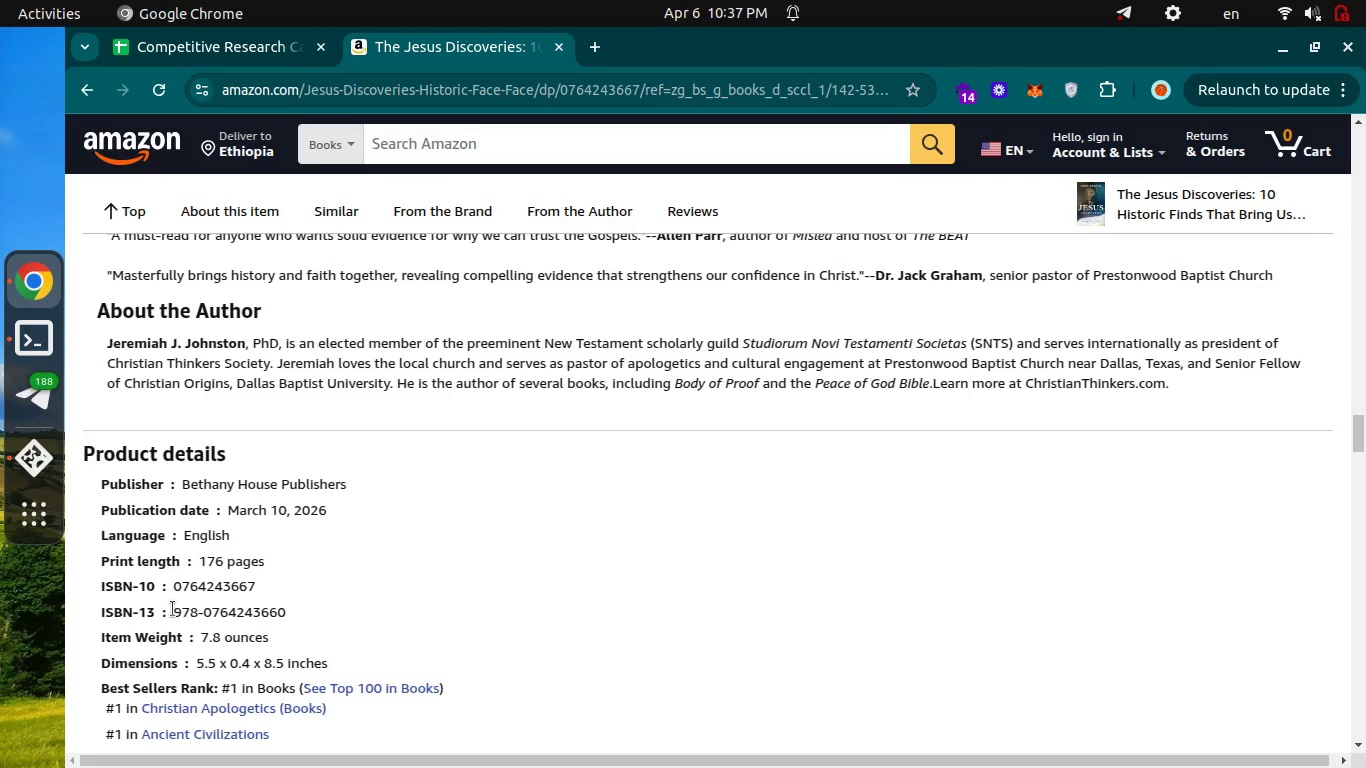 
left_click_drag(start_coordinate=[173, 609], to_coordinate=[290, 607])
 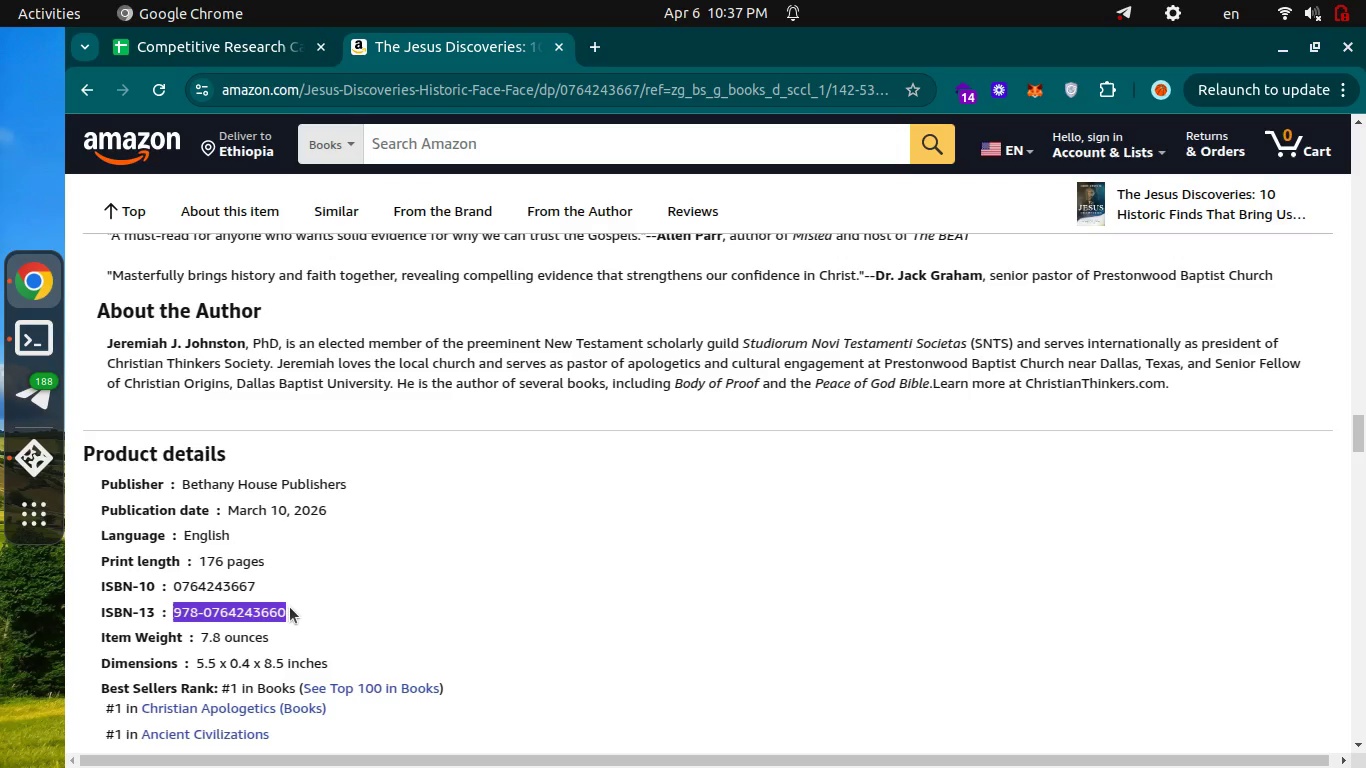 
key(Control+C)
 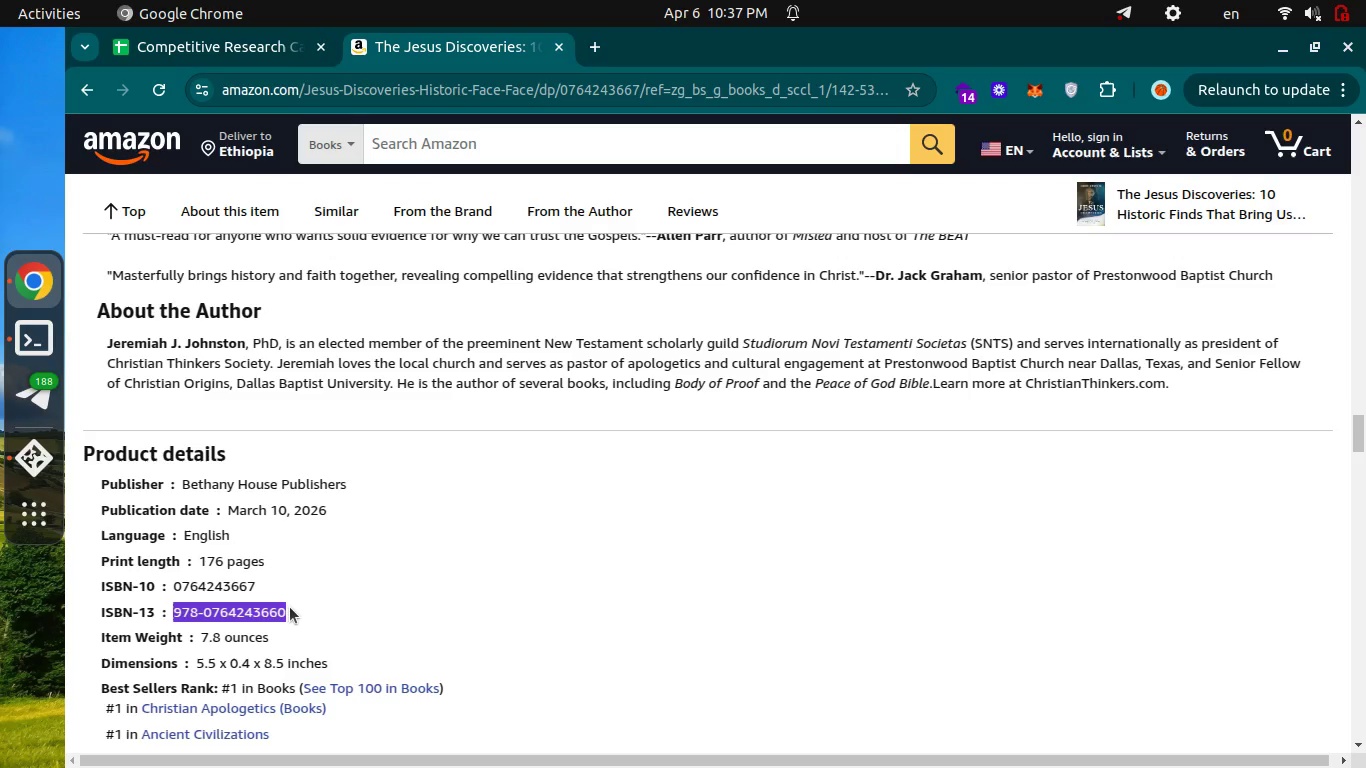 
key(Control+C)
 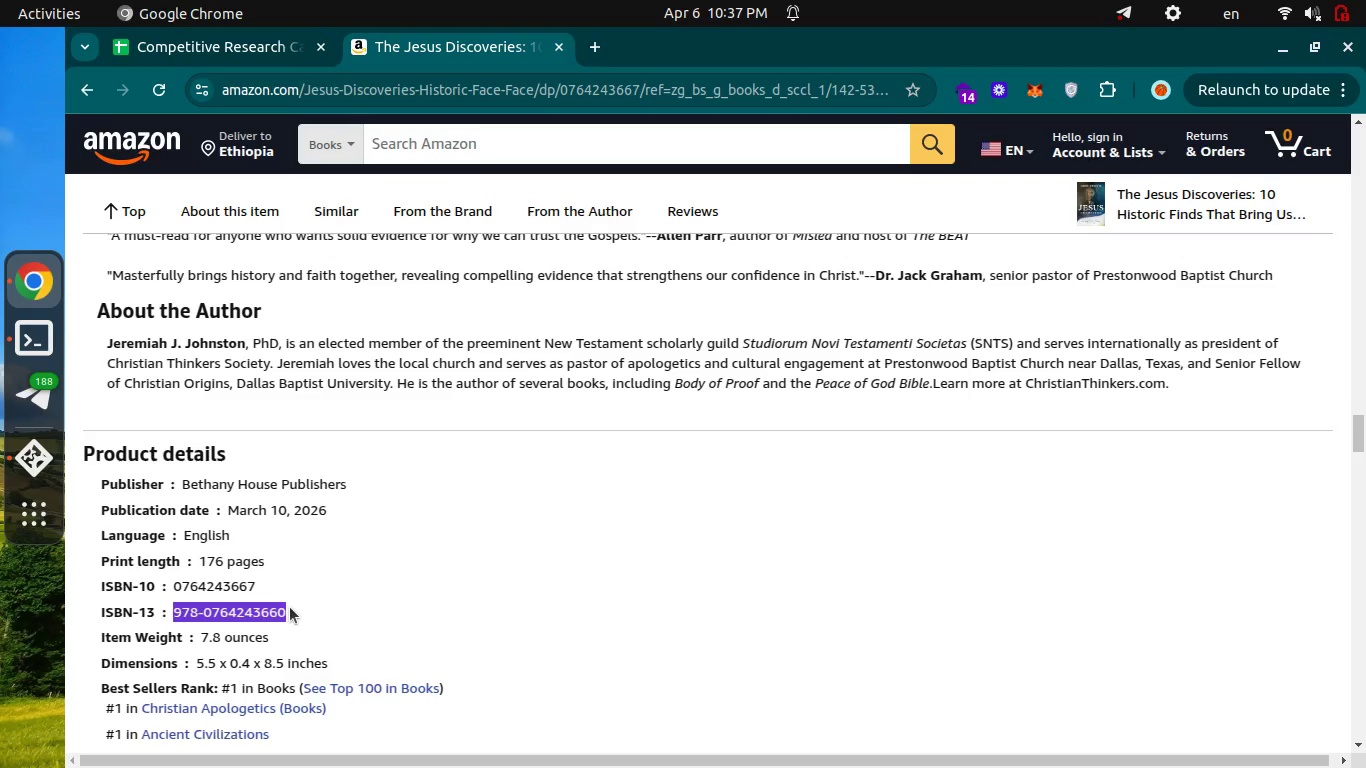 
key(Control+ControlLeft)
 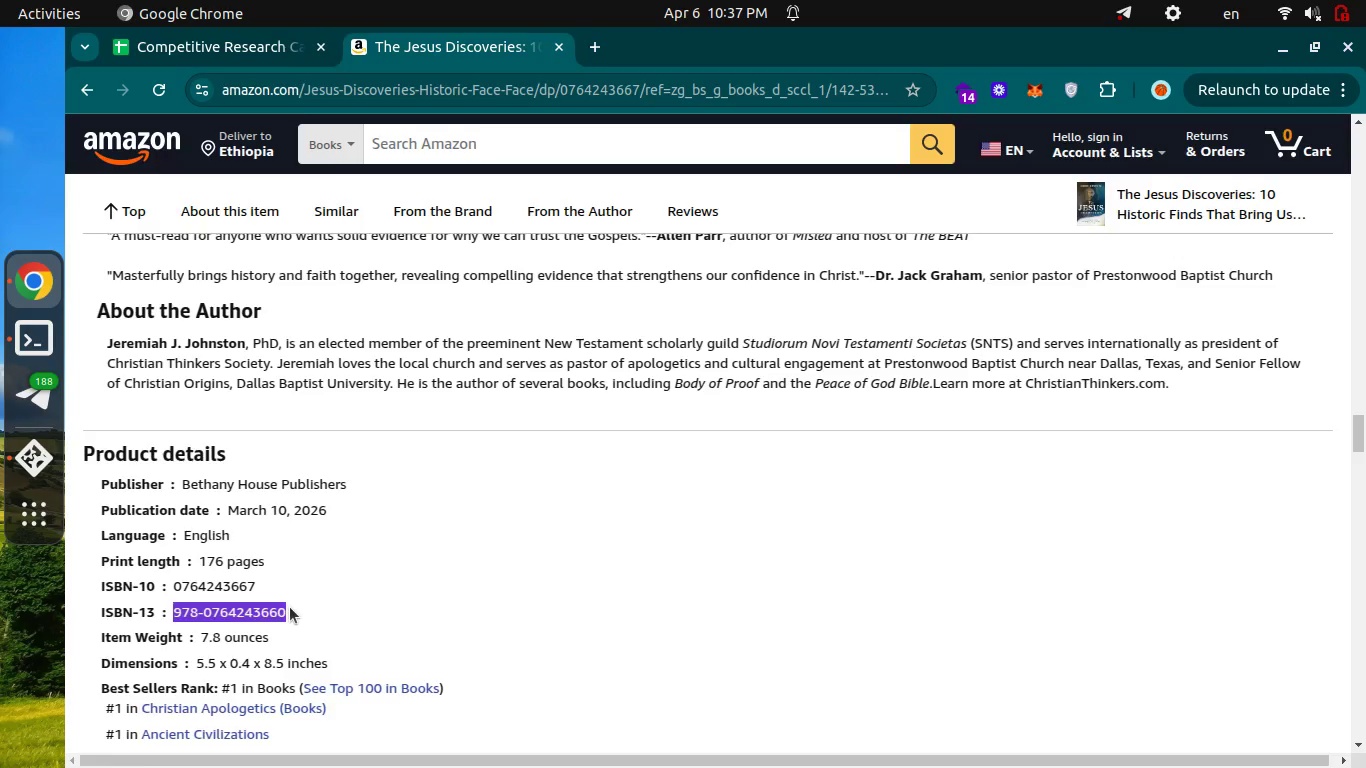 
key(Control+Tab)
 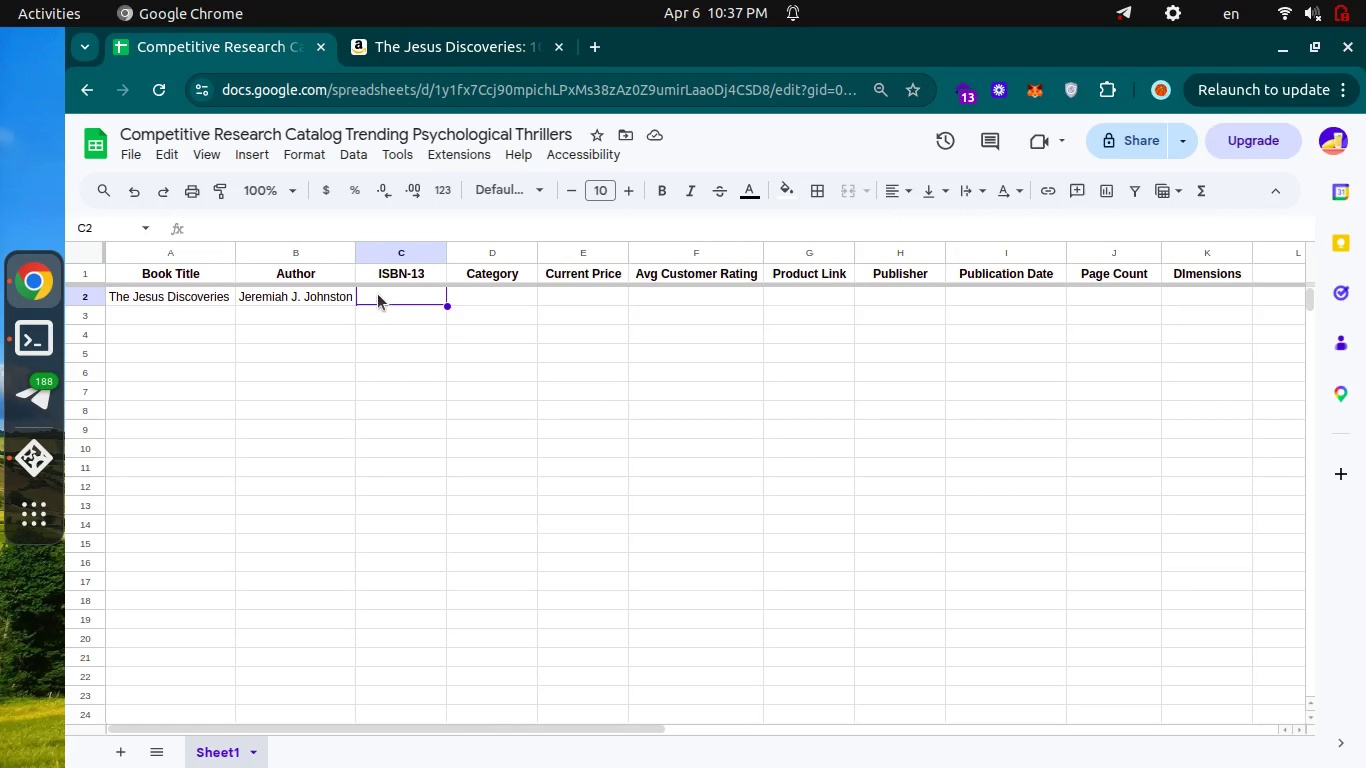 
left_click([379, 296])
 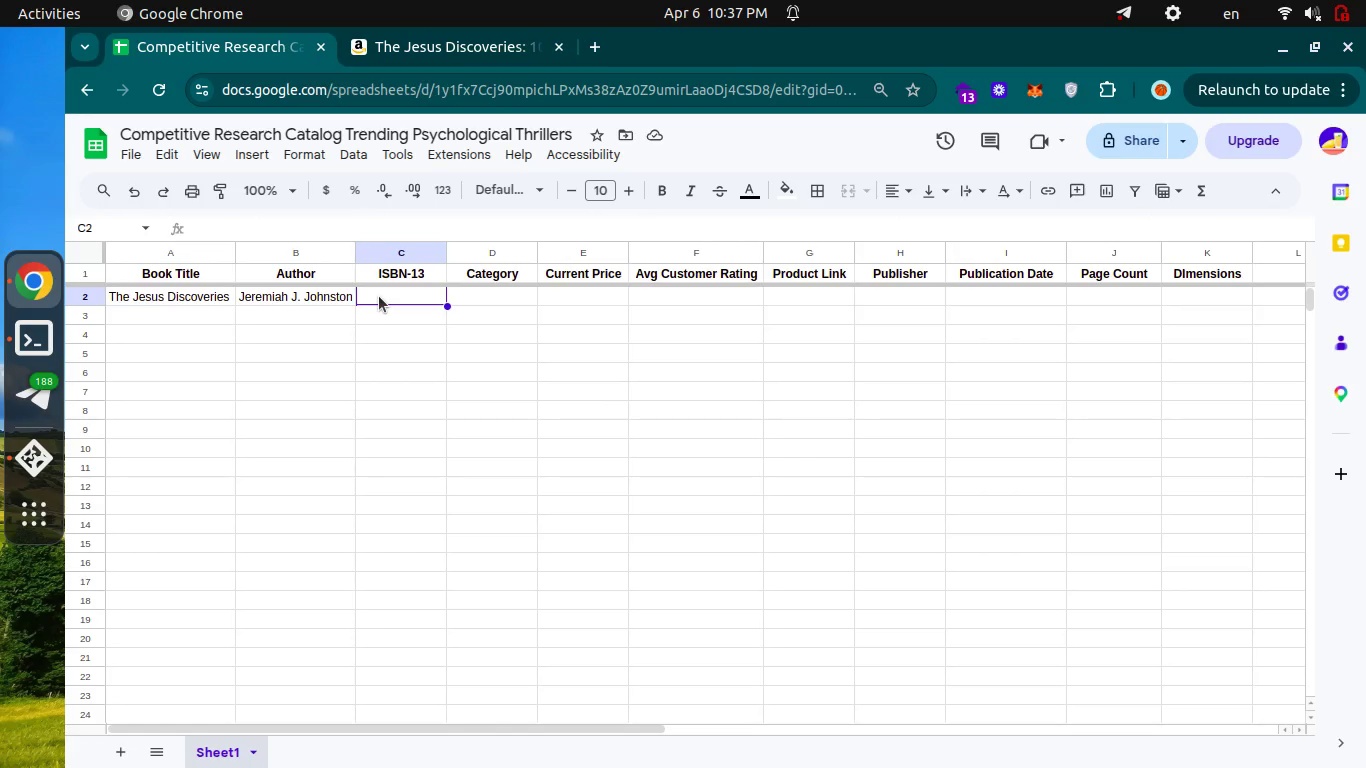 
key(Enter)
 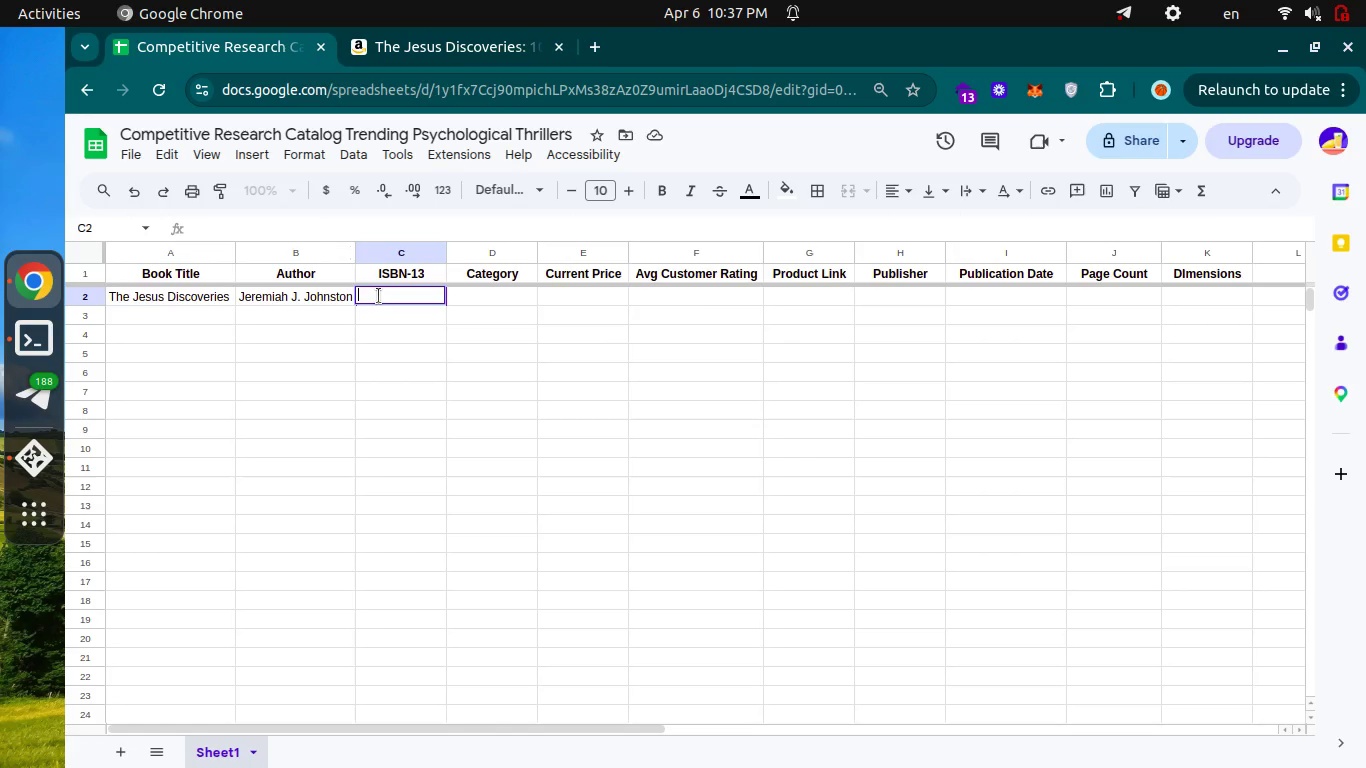 
key(Control+V)
 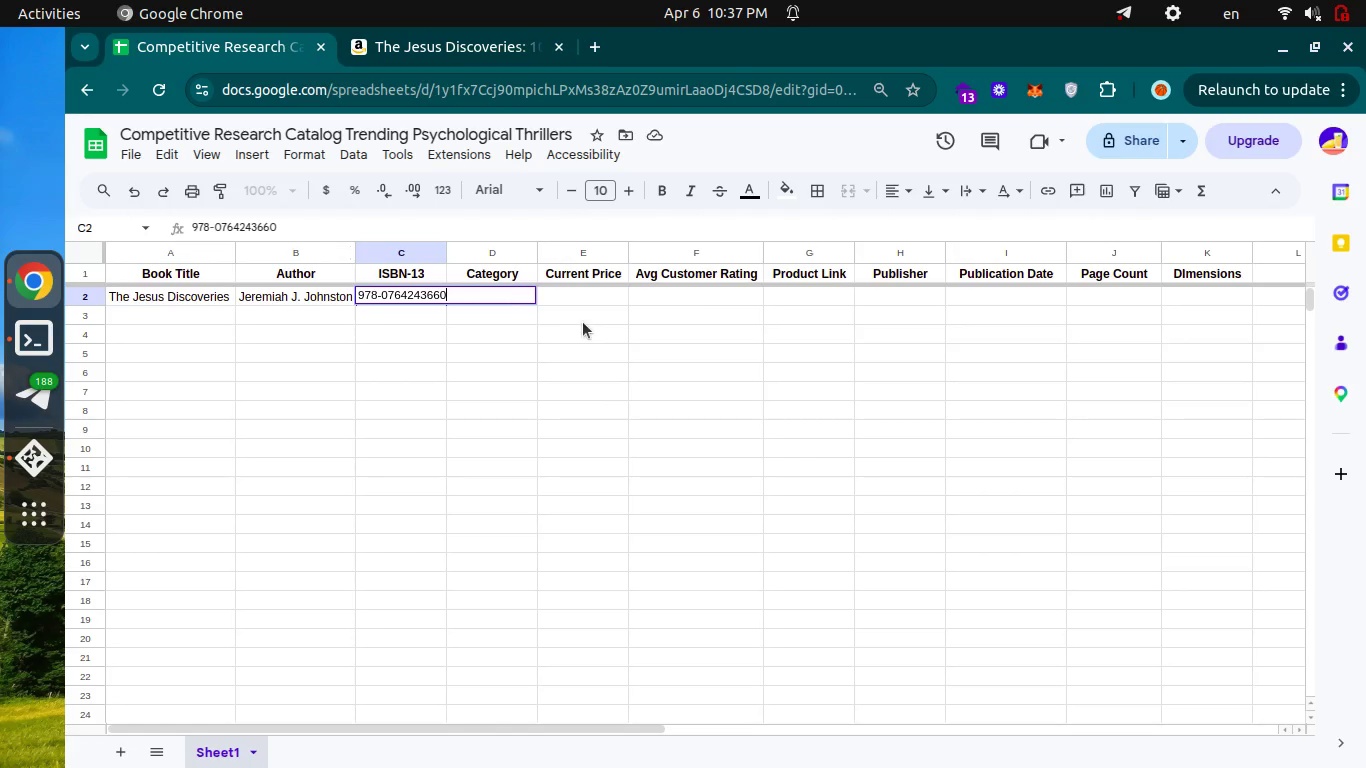 
left_click([588, 322])
 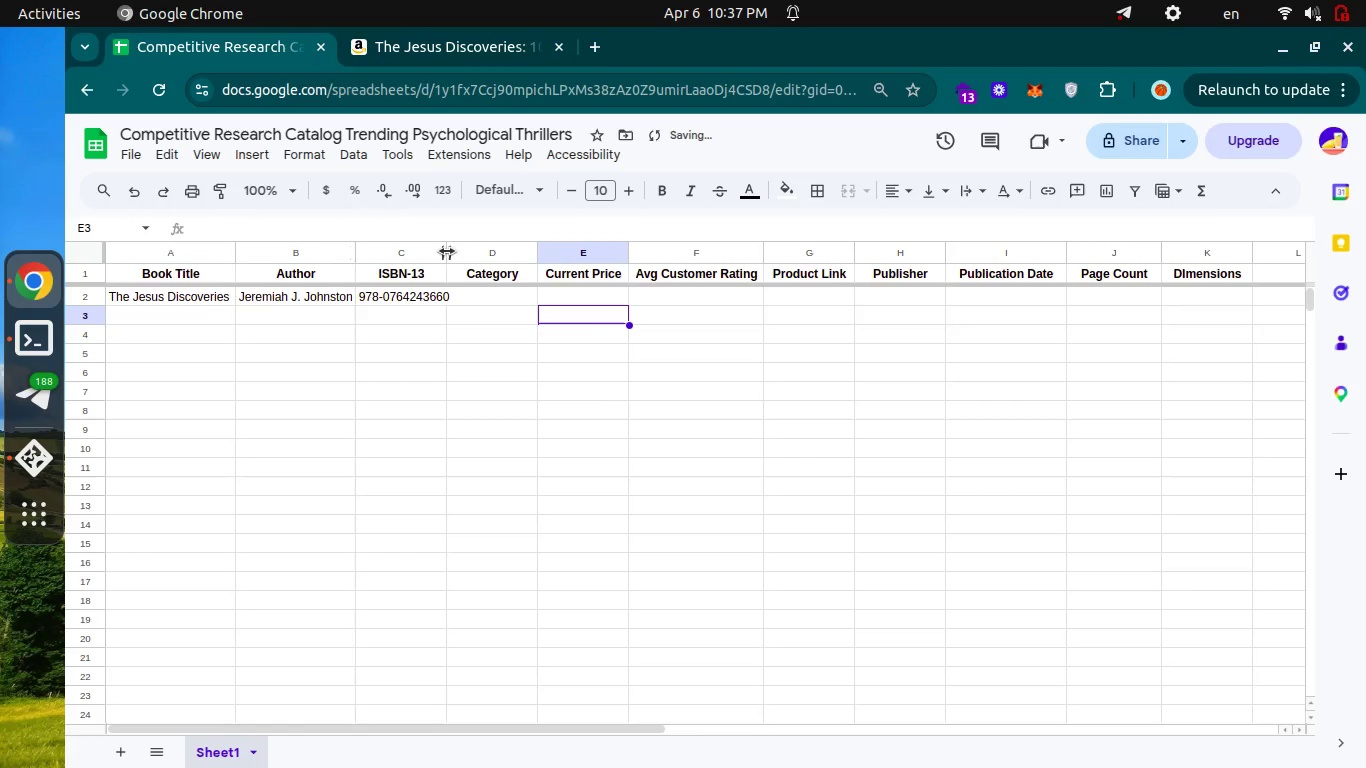 
left_click_drag(start_coordinate=[447, 251], to_coordinate=[463, 251])
 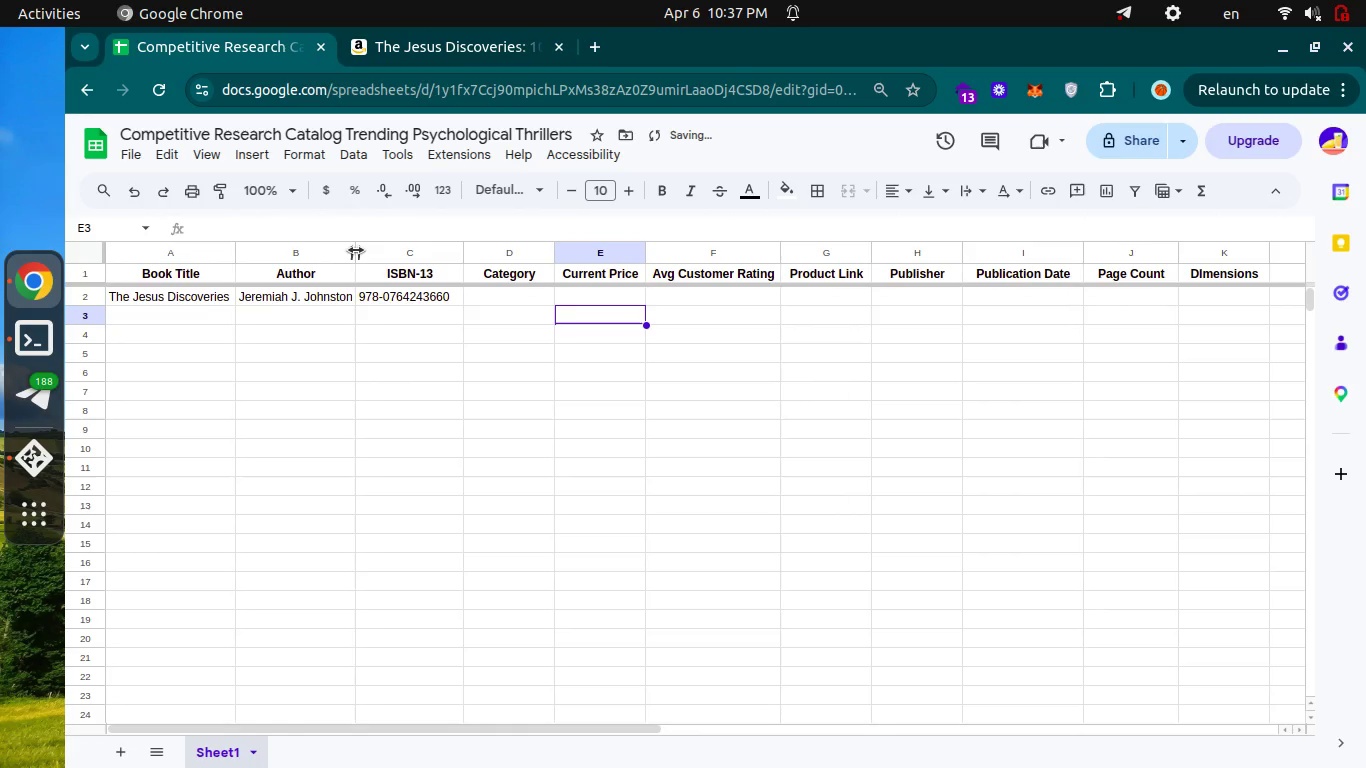 
left_click_drag(start_coordinate=[356, 250], to_coordinate=[373, 249])
 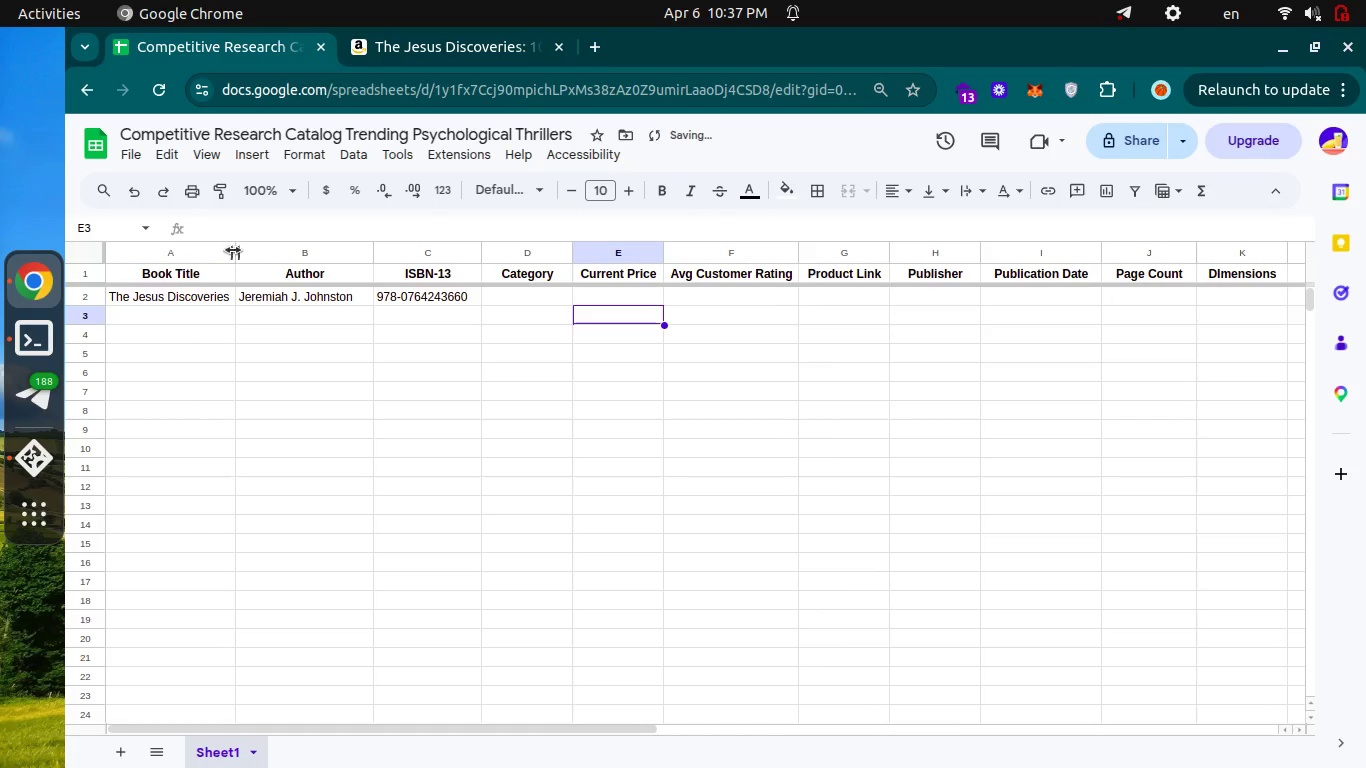 
left_click_drag(start_coordinate=[235, 251], to_coordinate=[244, 253])
 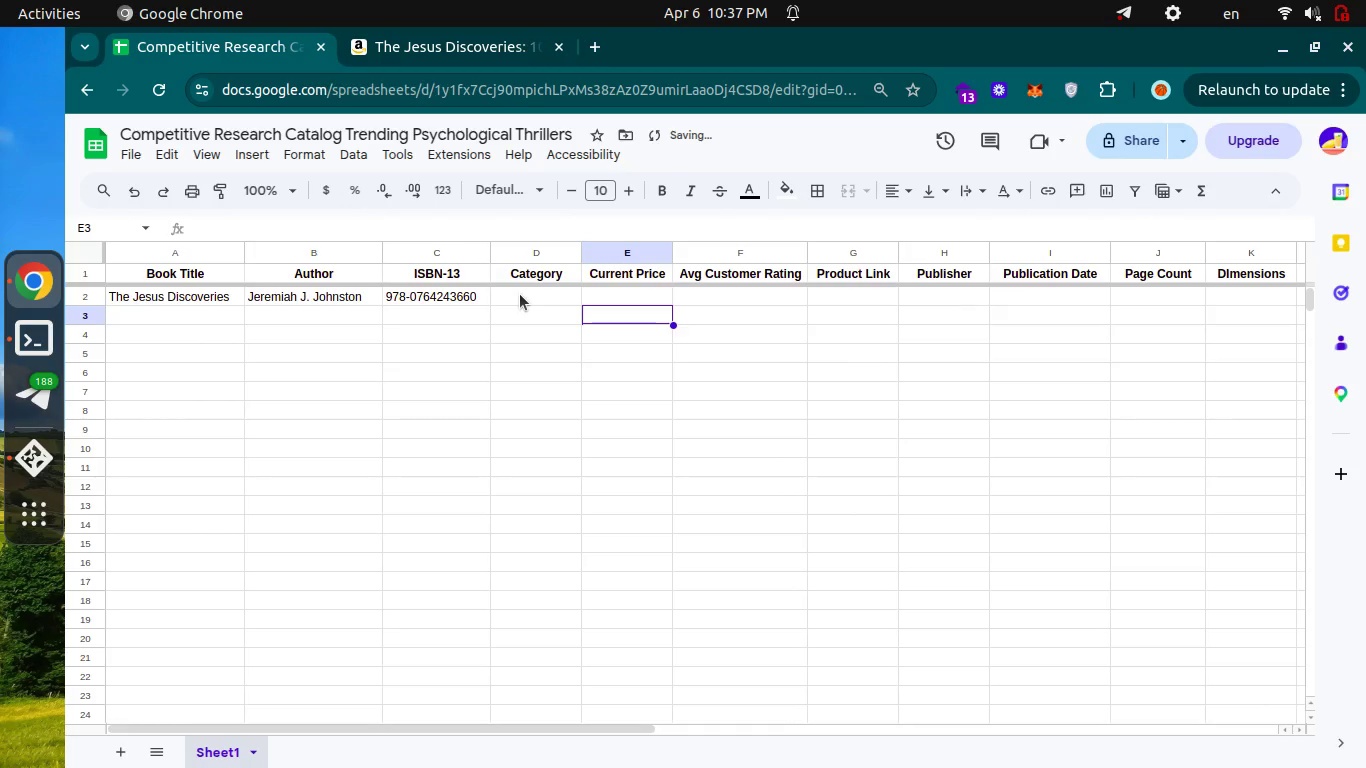 
left_click([520, 294])
 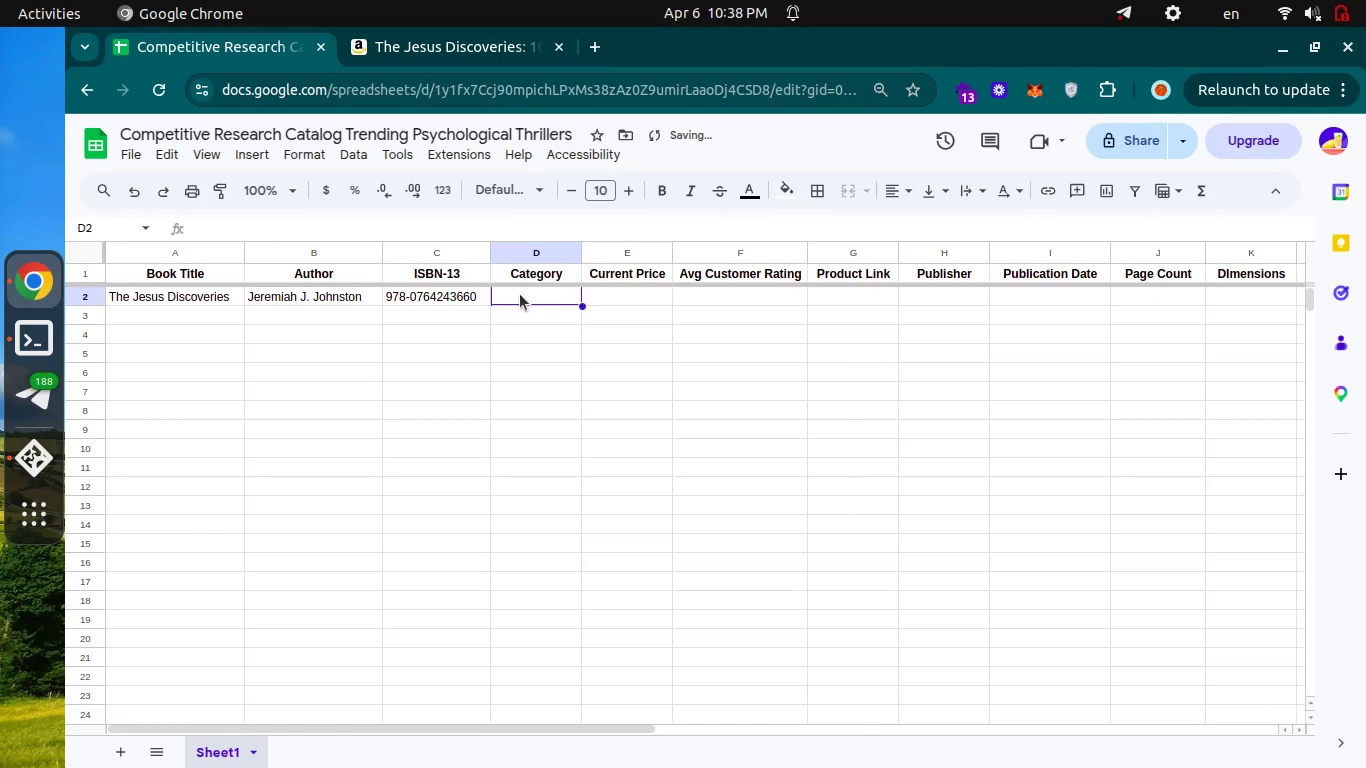 
key(Control+ControlLeft)
 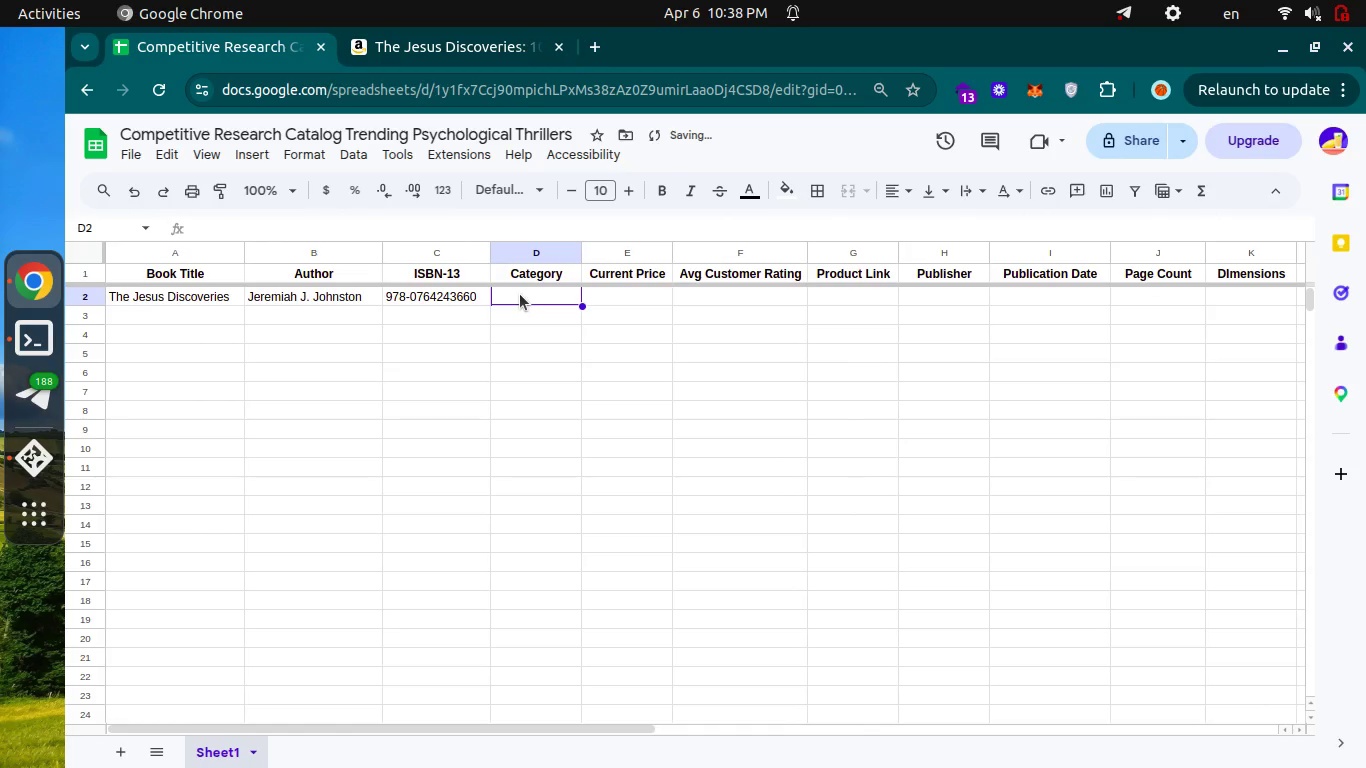 
key(Control+Tab)
 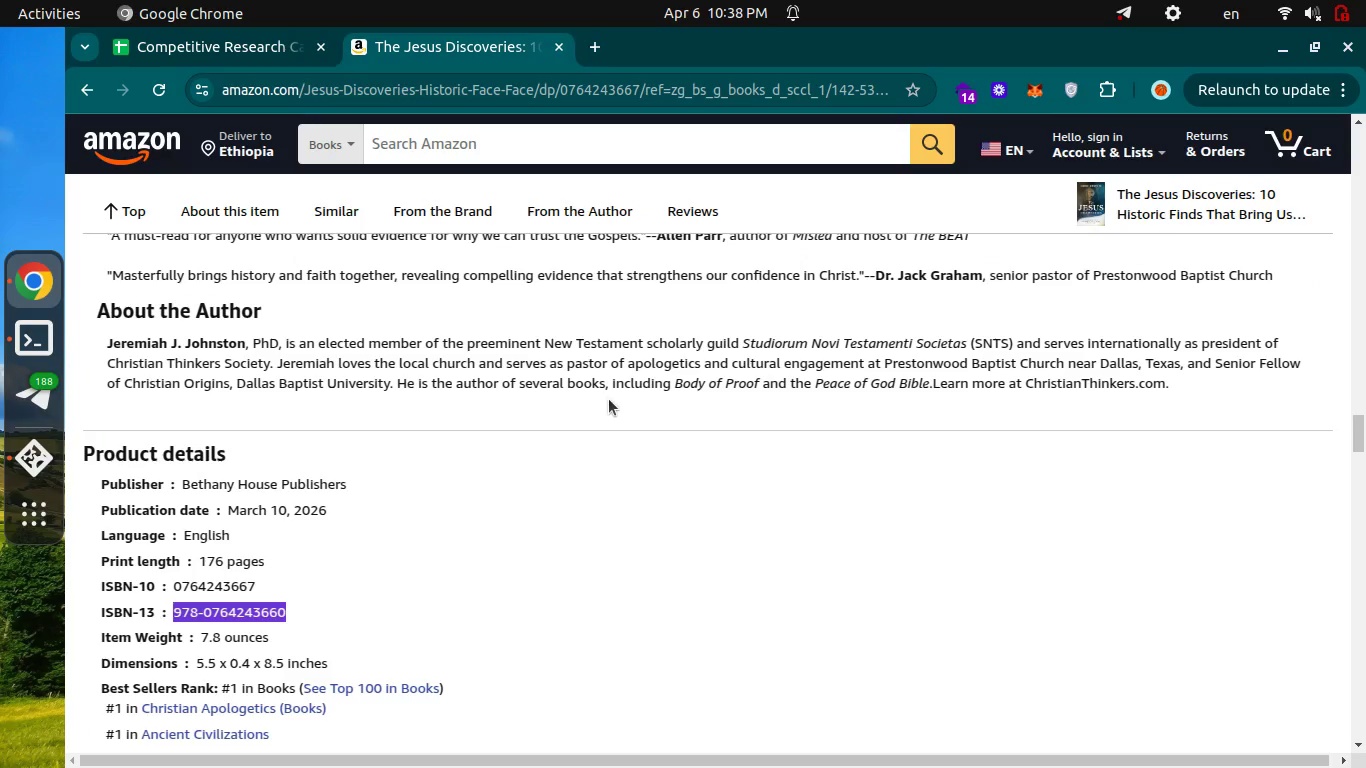 
key(Control+Shift+ShiftLeft)
 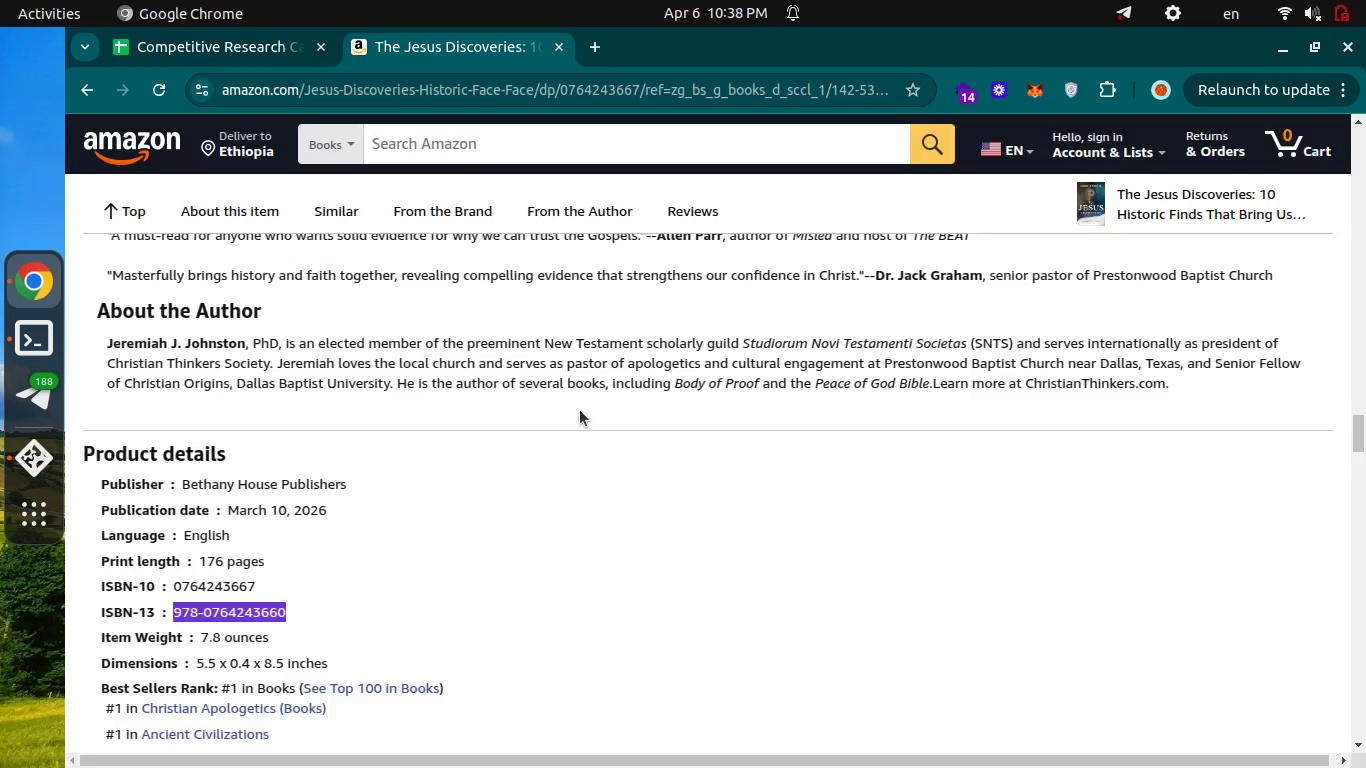 
key(Control+Shift+Tab)
 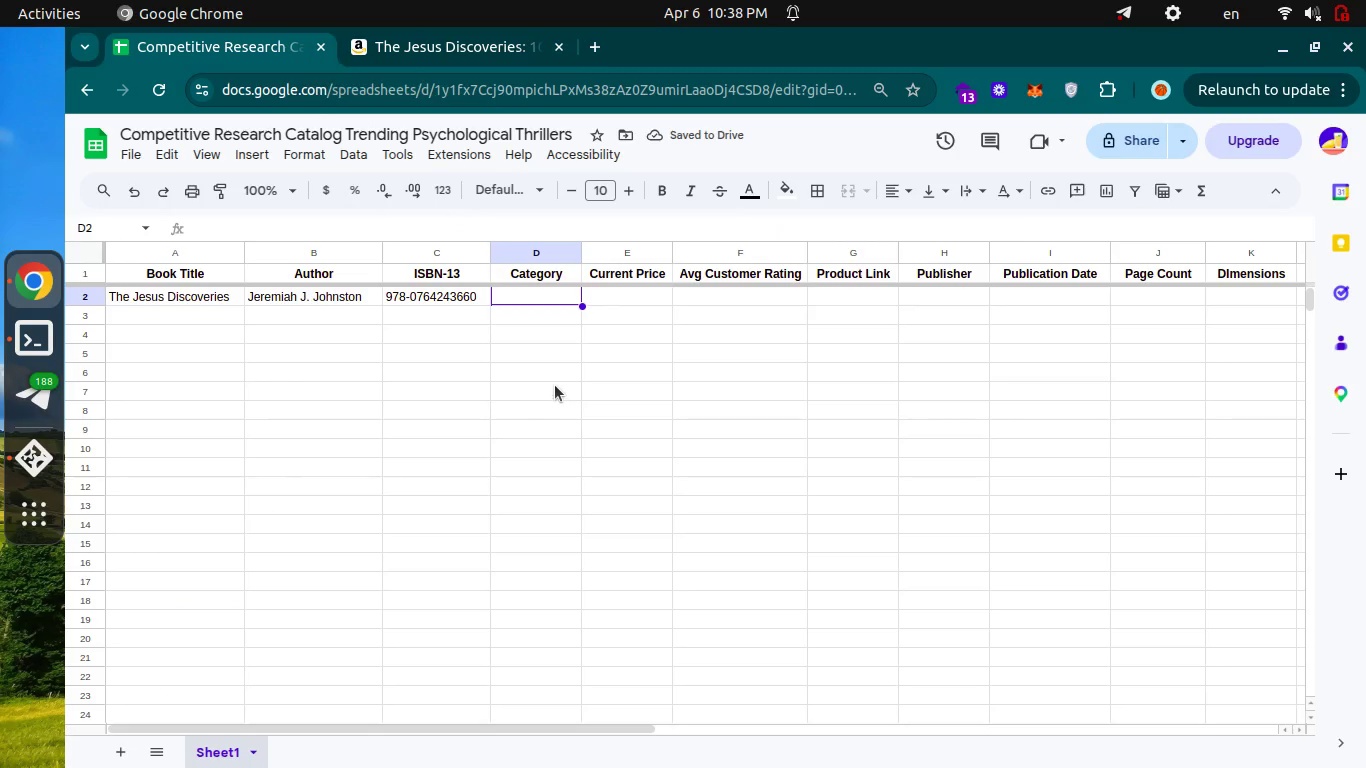 
key(Control+ControlLeft)
 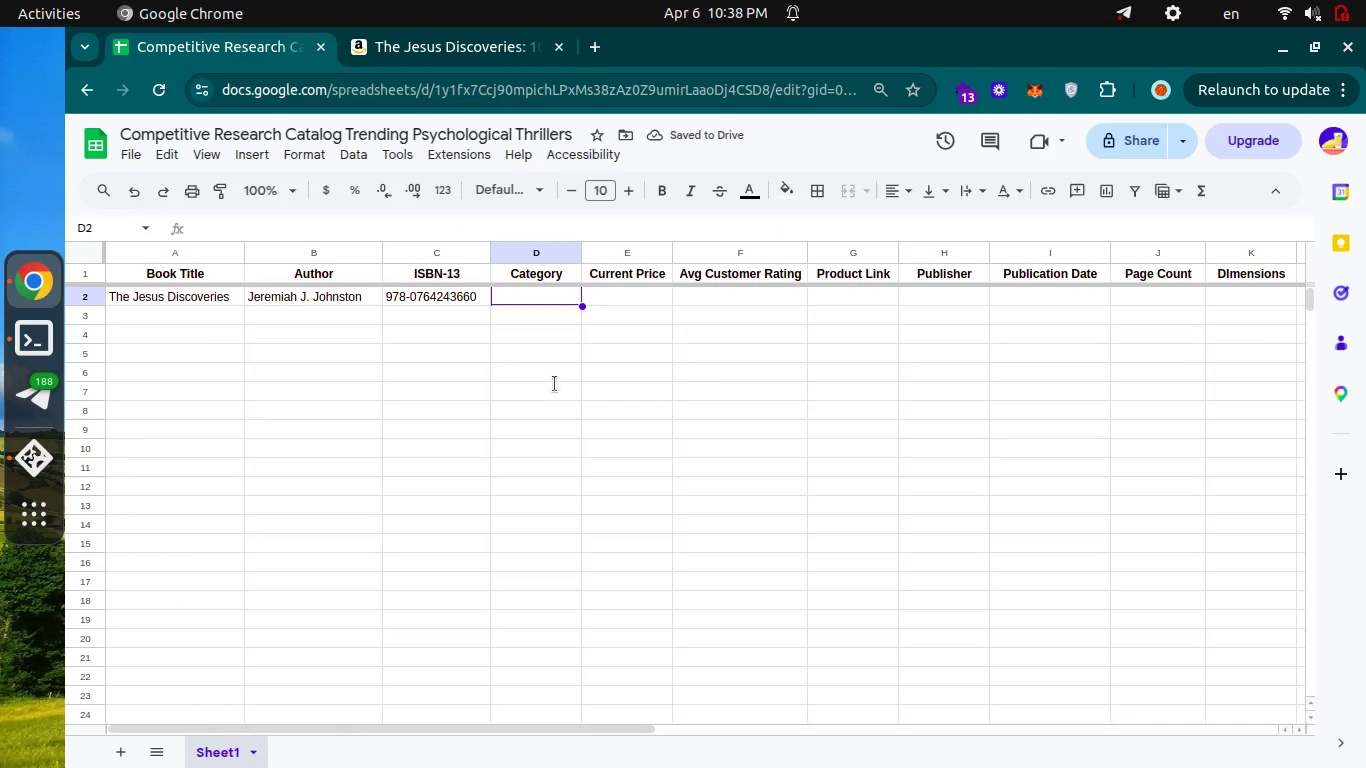 
key(Control+Tab)
 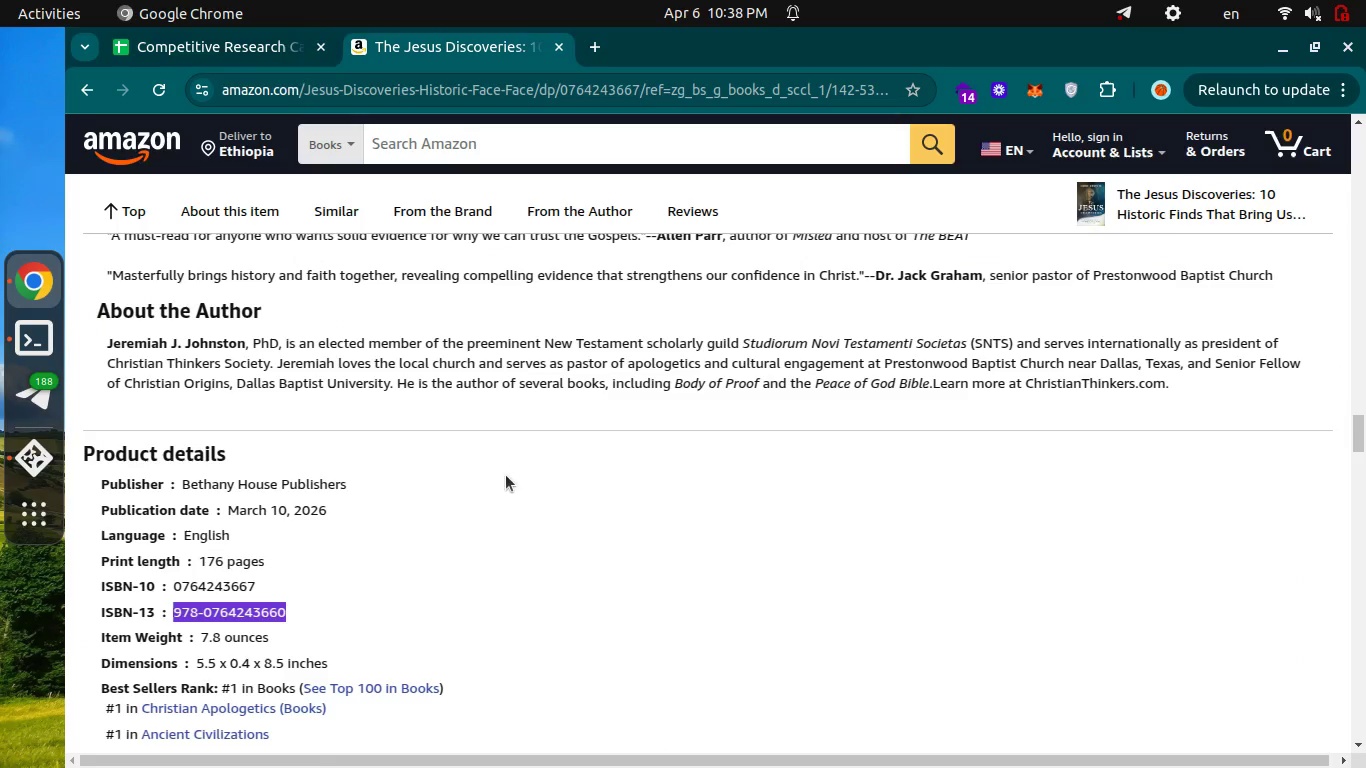 
mouse_move([485, 477])
 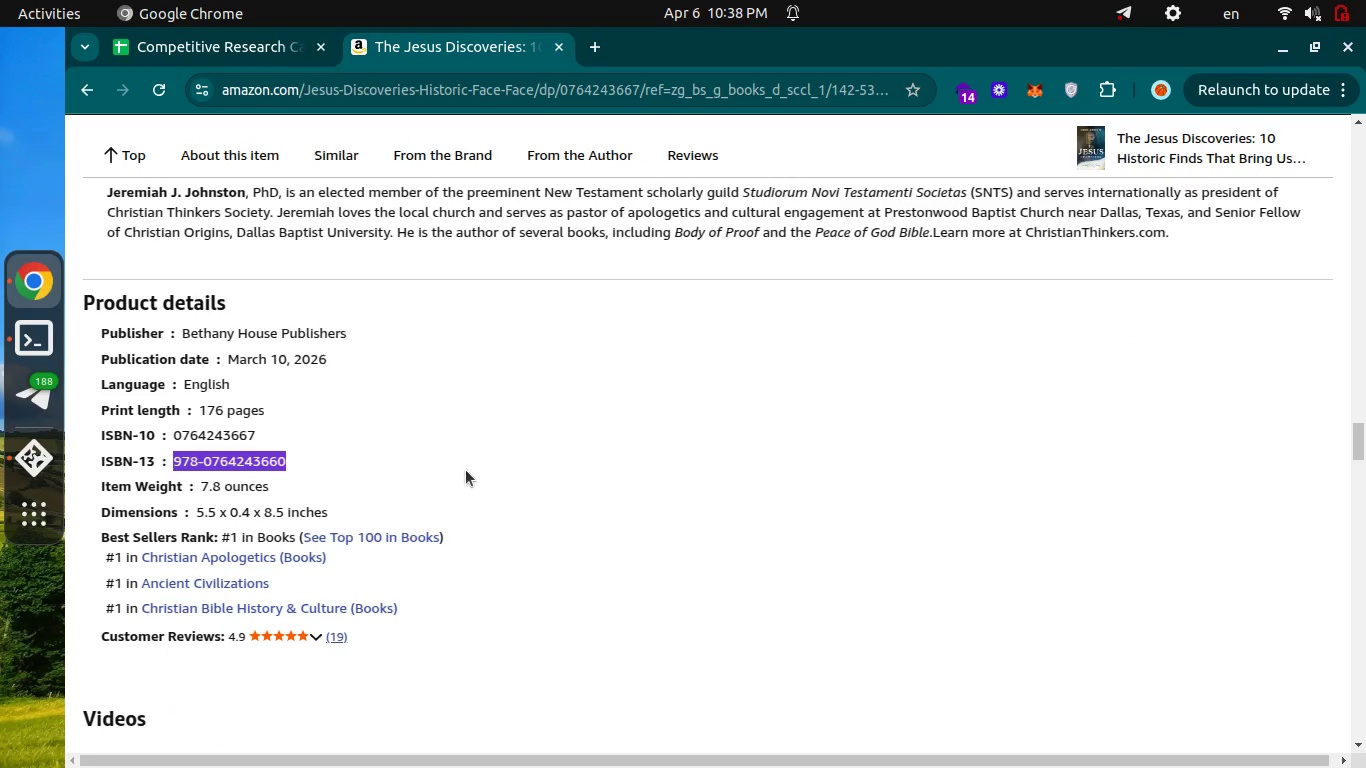 
scroll: coordinate [466, 470], scroll_direction: down, amount: 1.0
 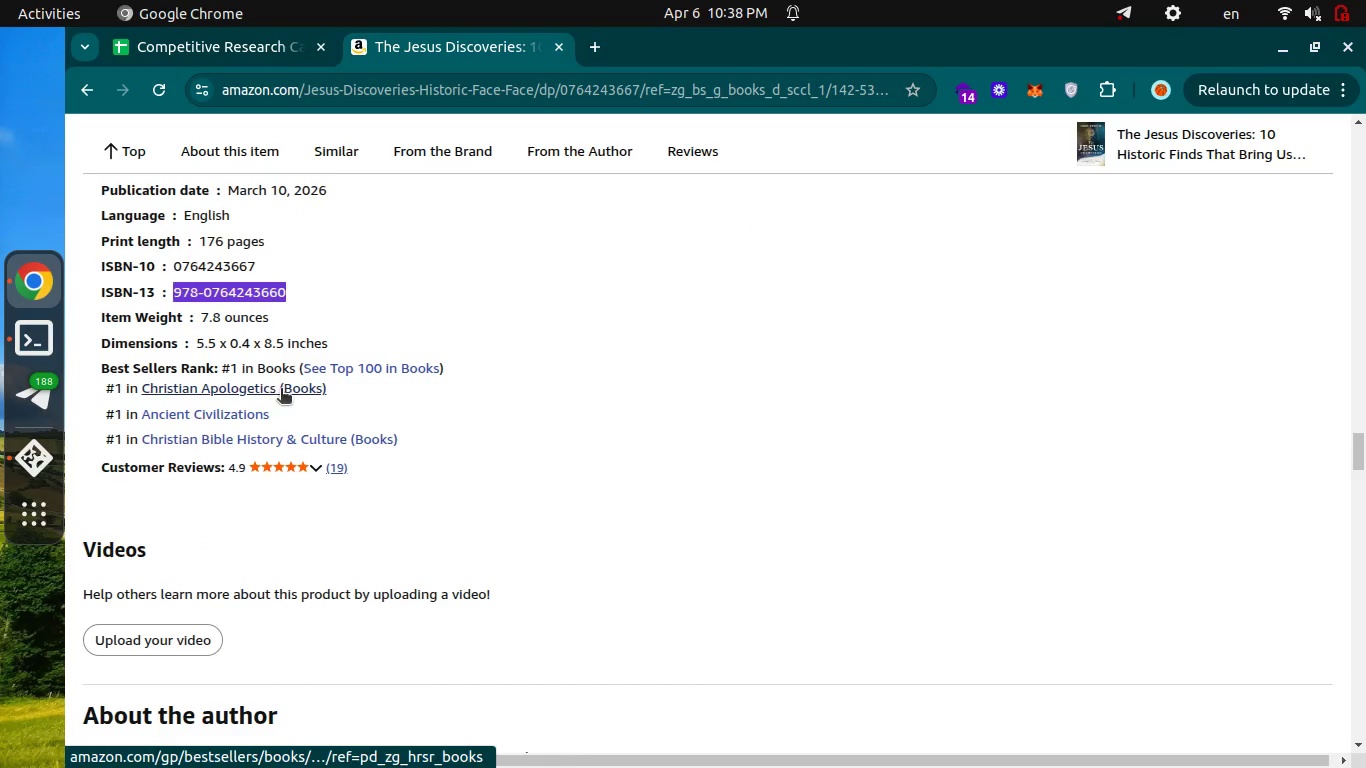 
wait(5.13)
 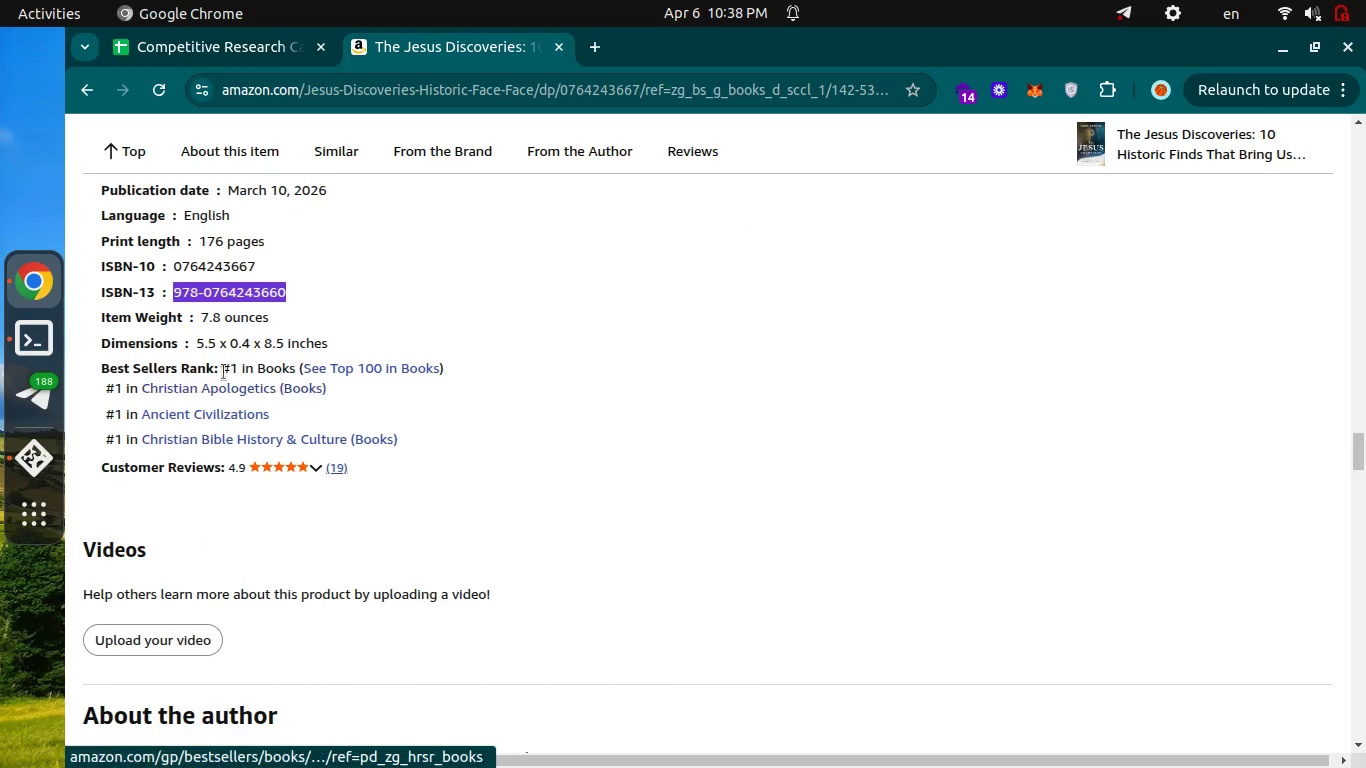 
key(Control+Tab)
 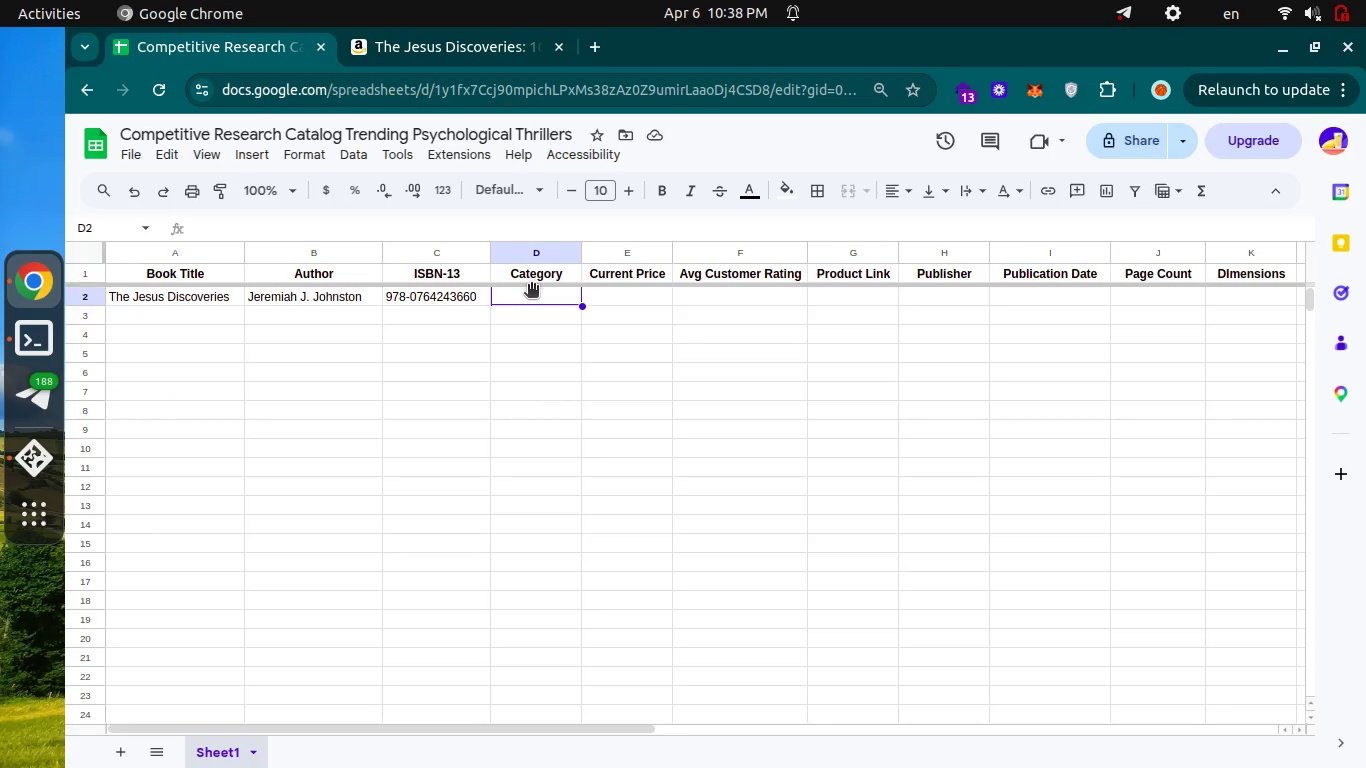 
key(Control+ControlLeft)
 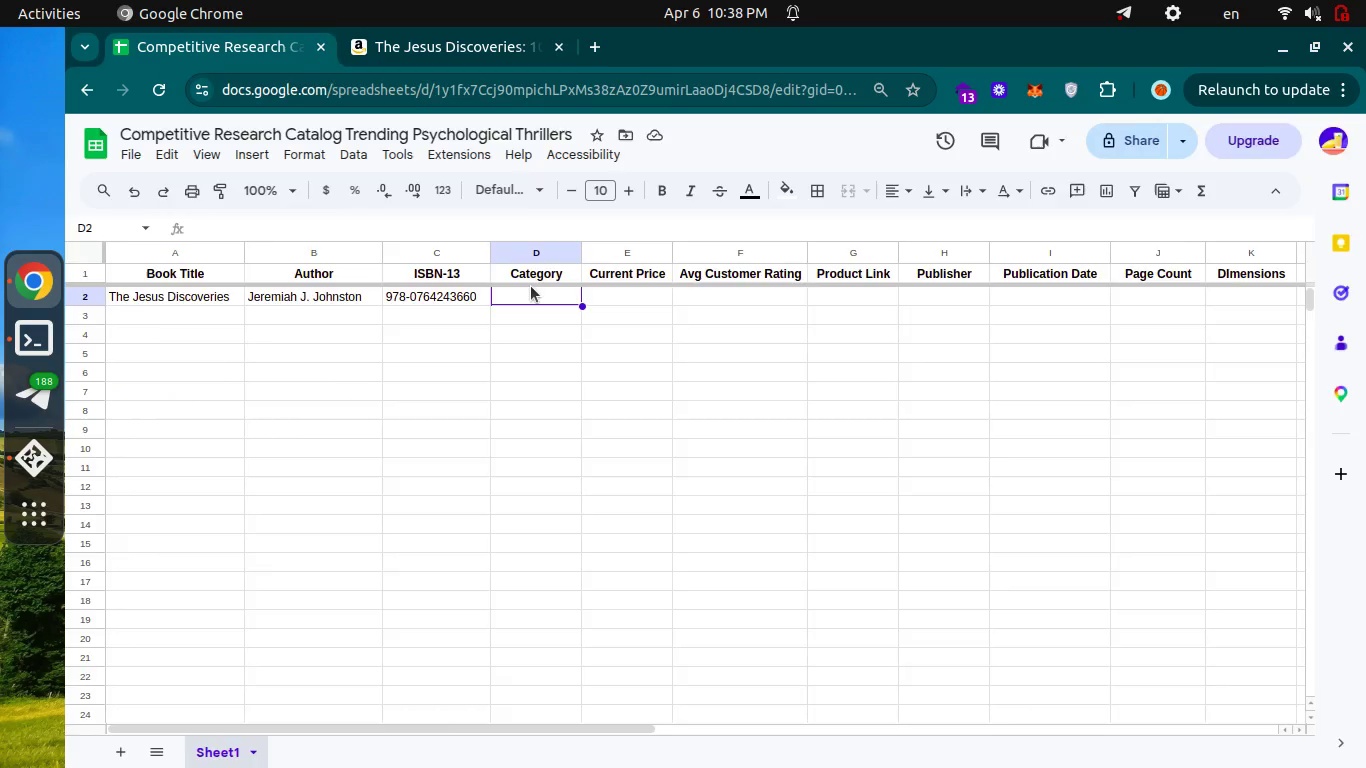 
key(Control+Tab)
 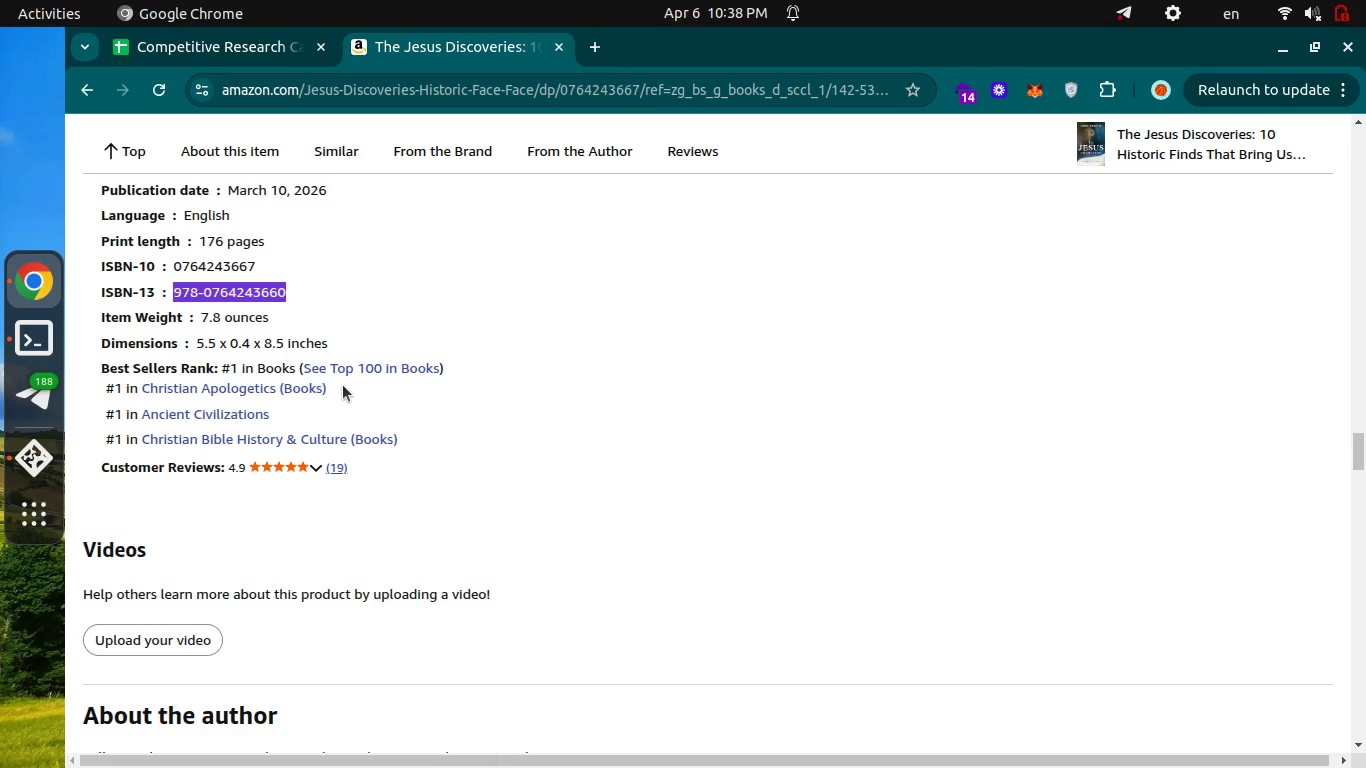 
left_click_drag(start_coordinate=[341, 385], to_coordinate=[141, 396])
 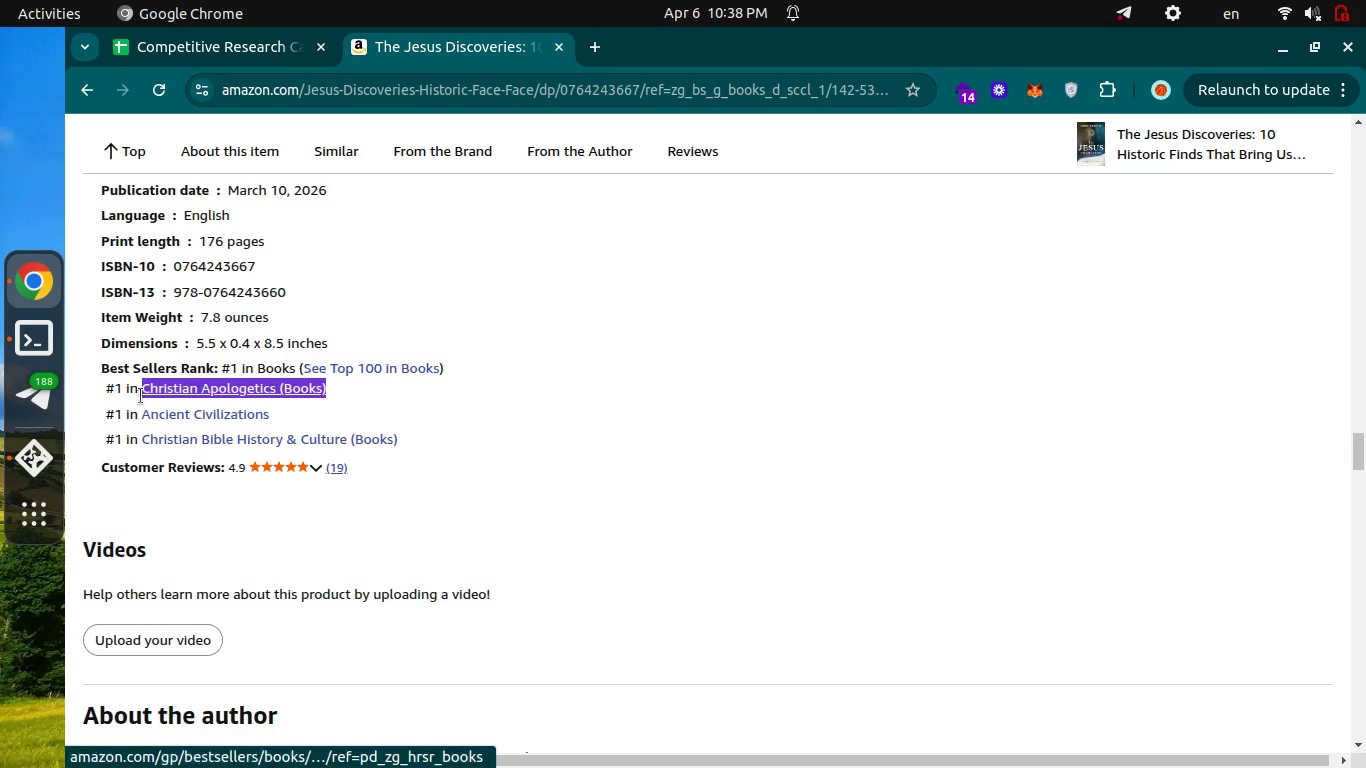 
key(Control+C)
 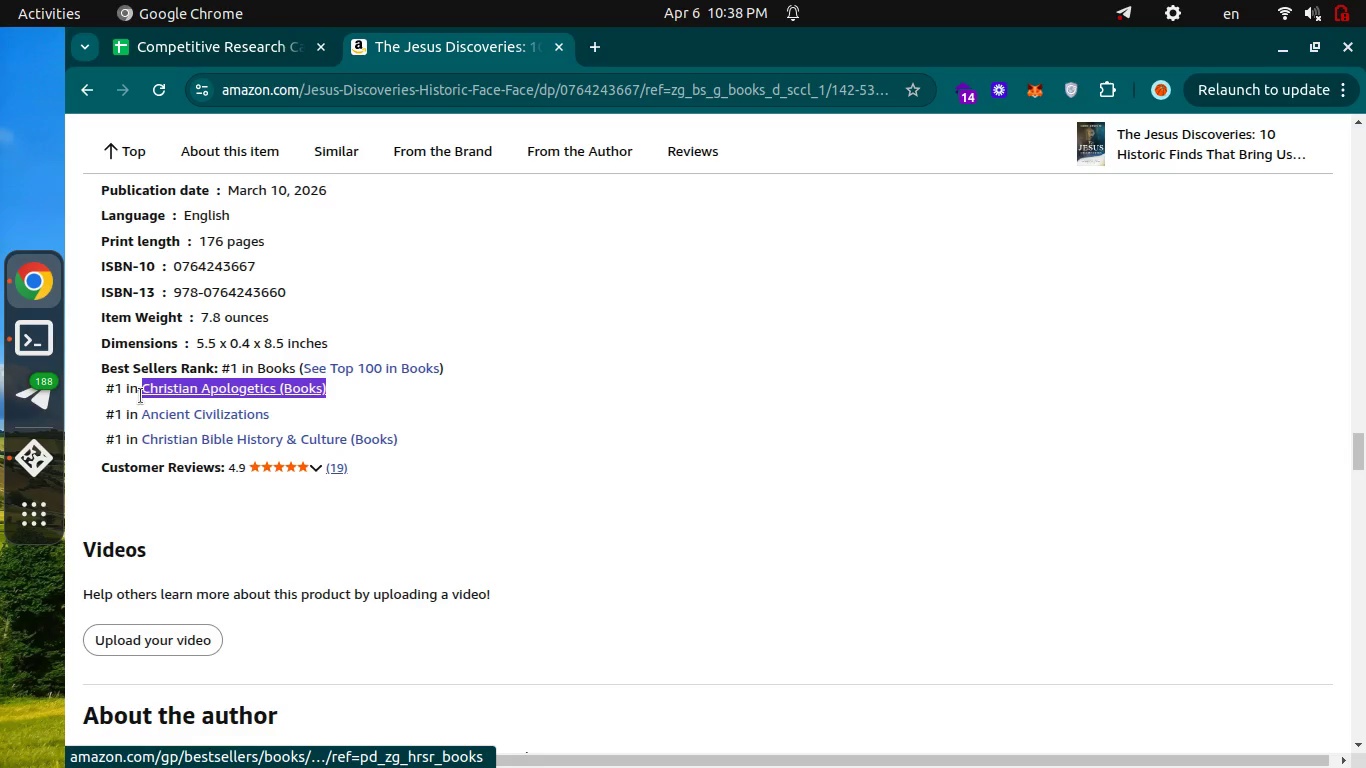 
key(Control+C)
 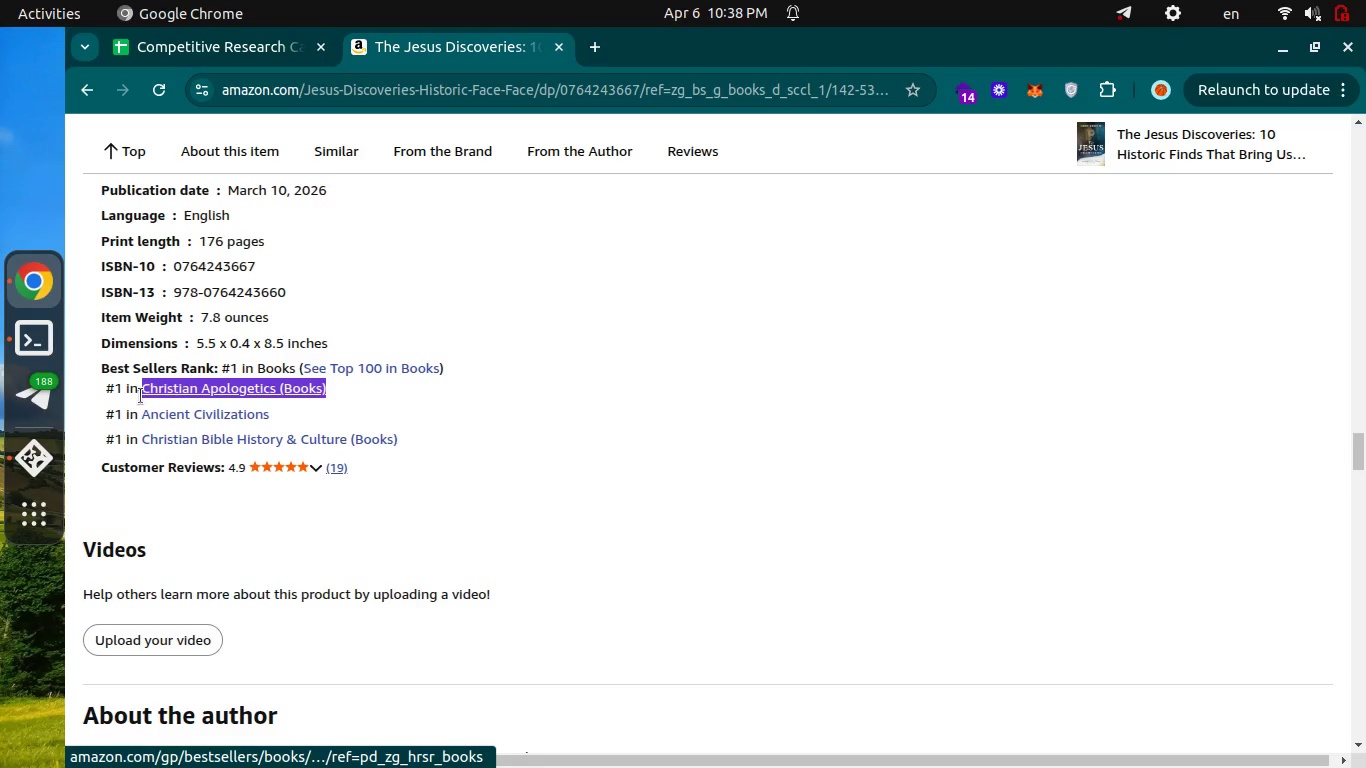 
key(Control+ControlLeft)
 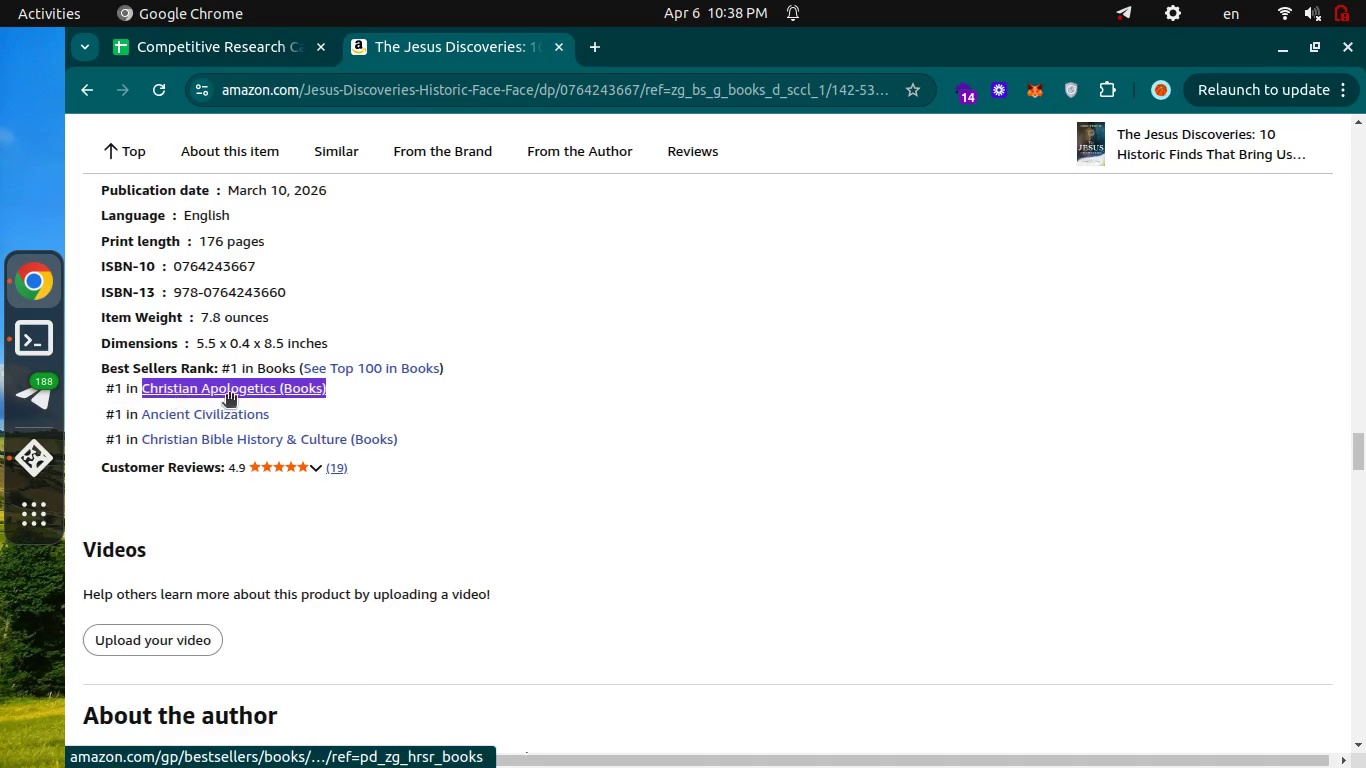 
key(Control+Tab)
 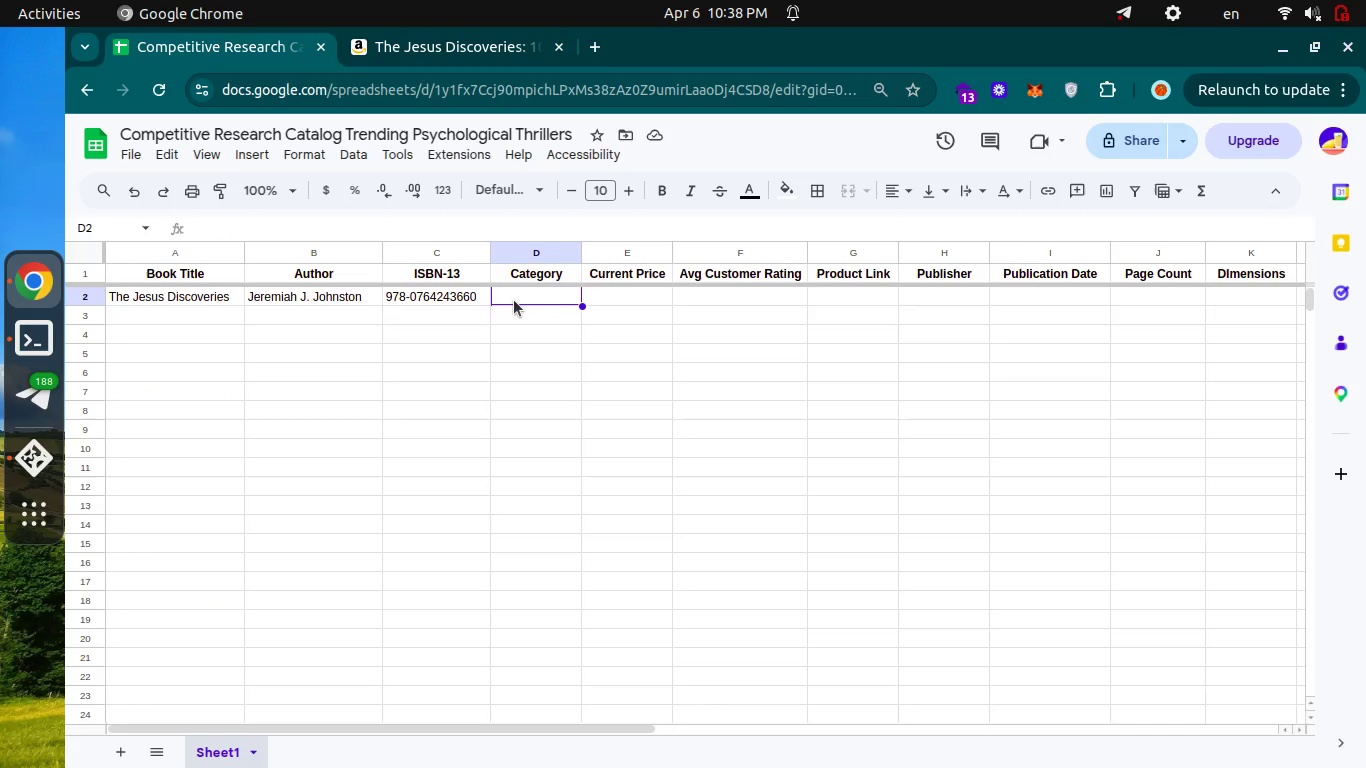 
key(Enter)
 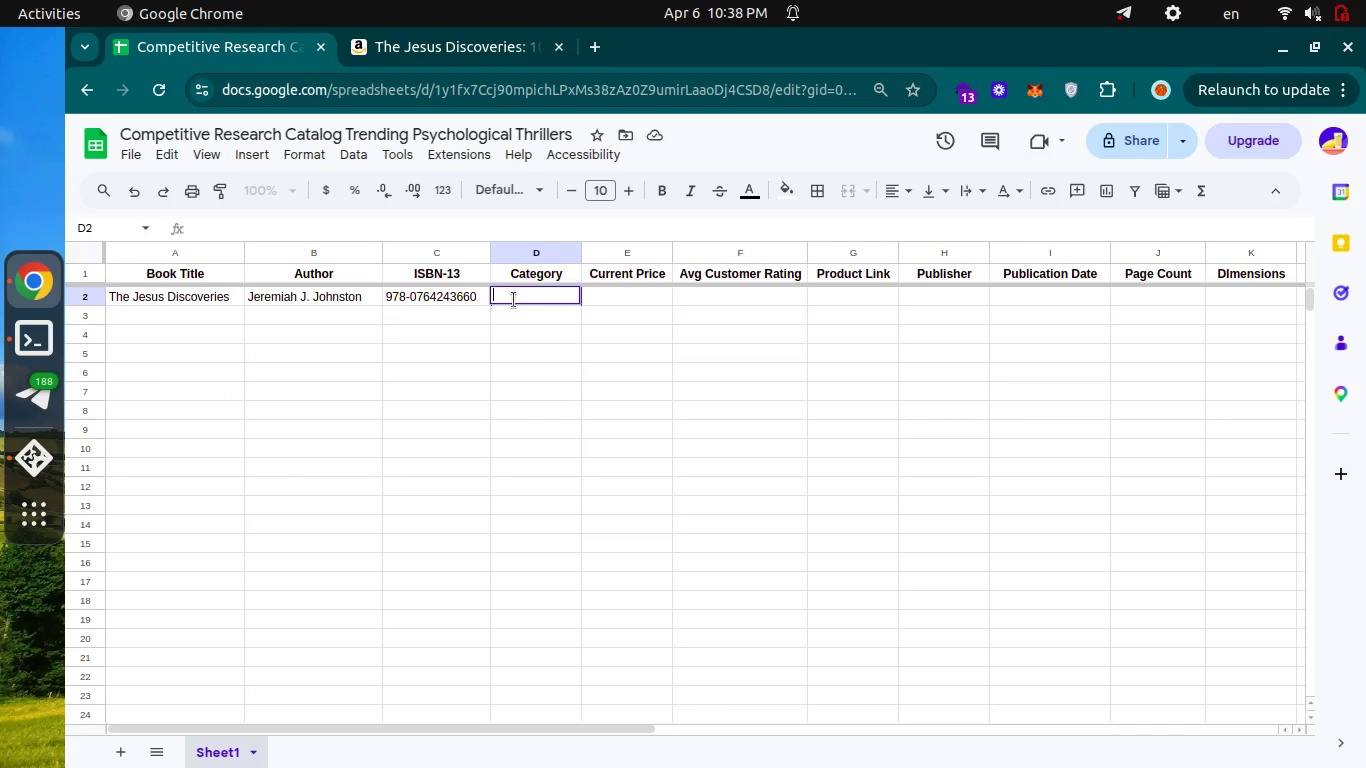 
key(Control+V)
 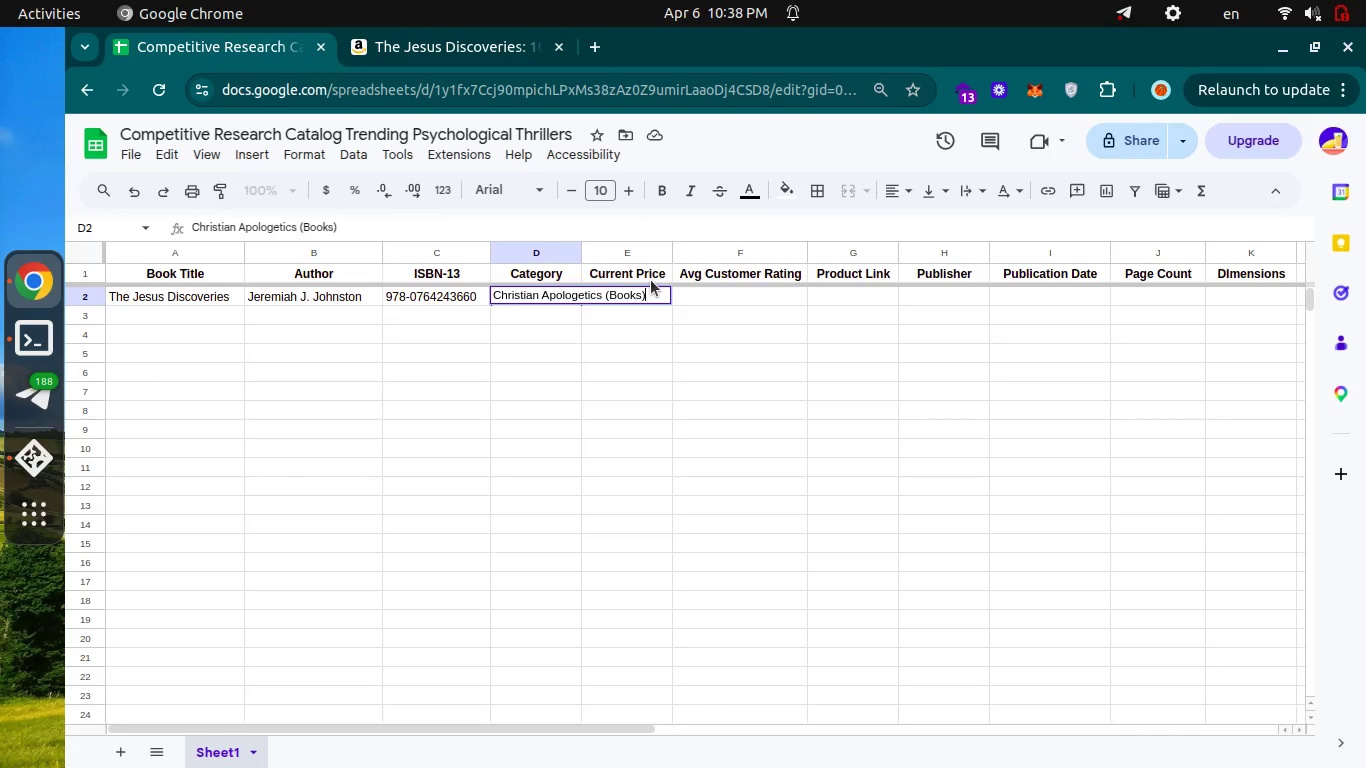 
key(Backspace)
 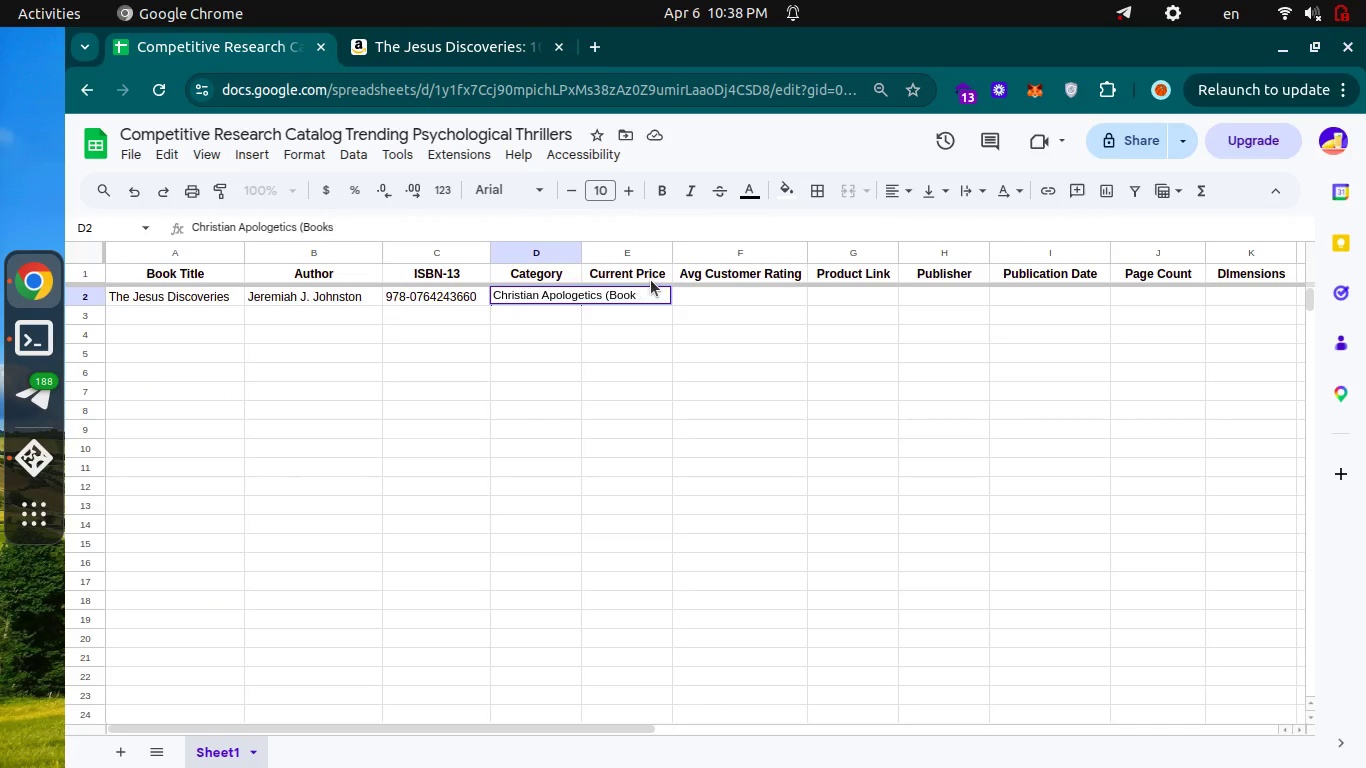 
key(Backspace)
 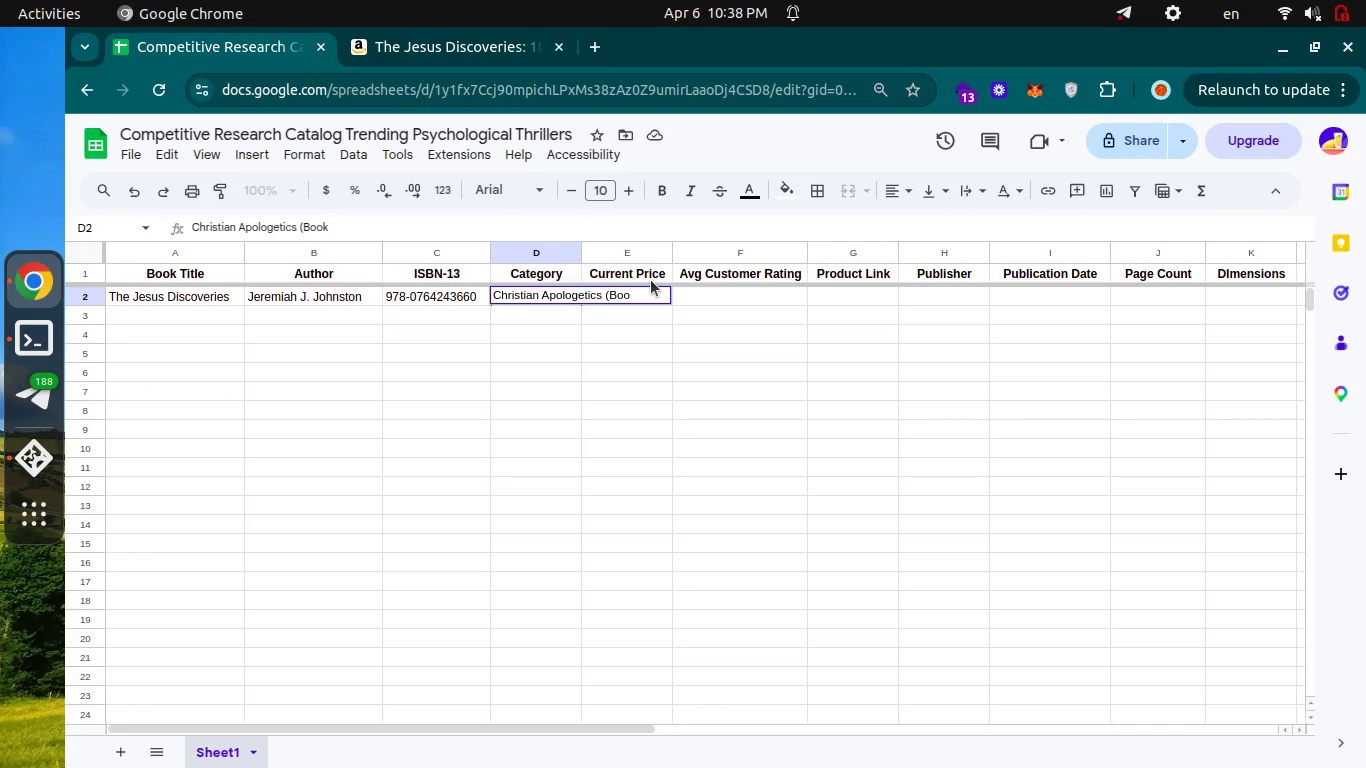 
key(Backspace)
 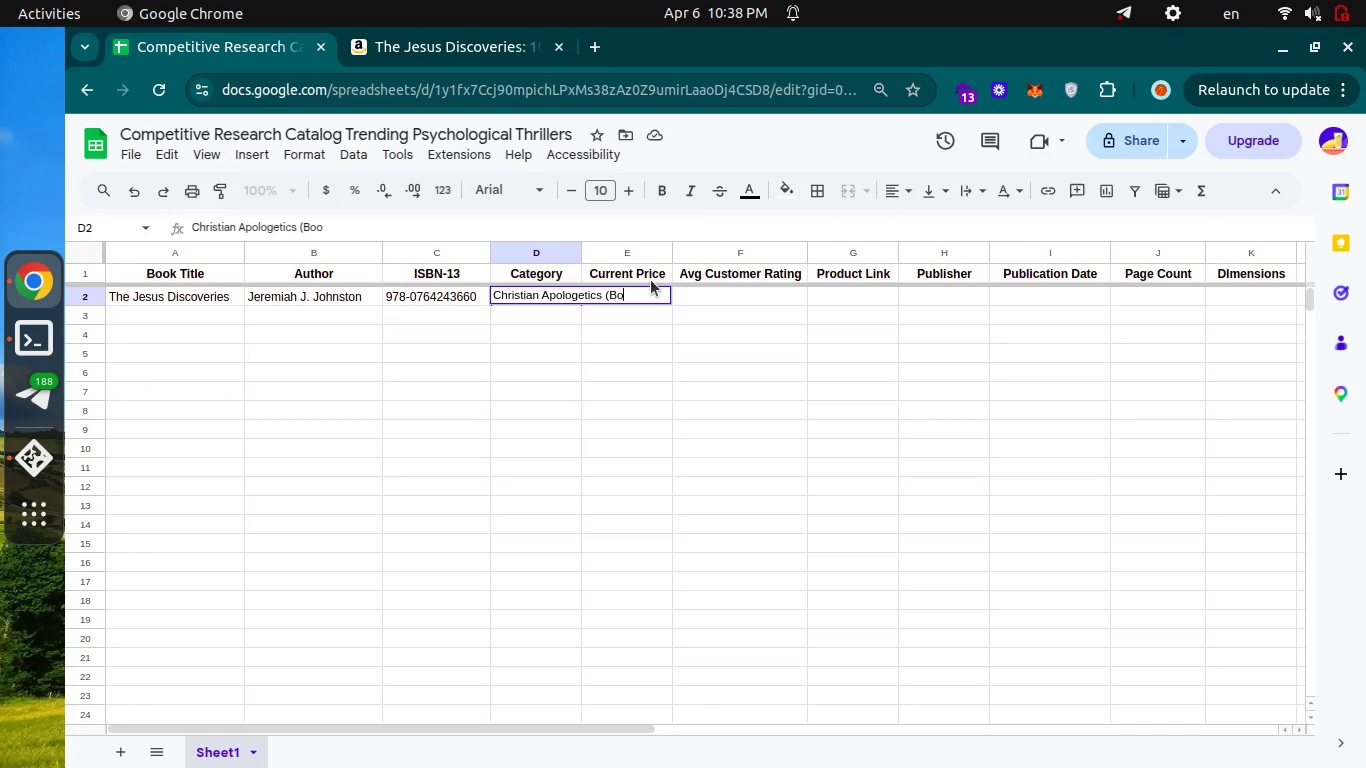 
key(Backspace)
 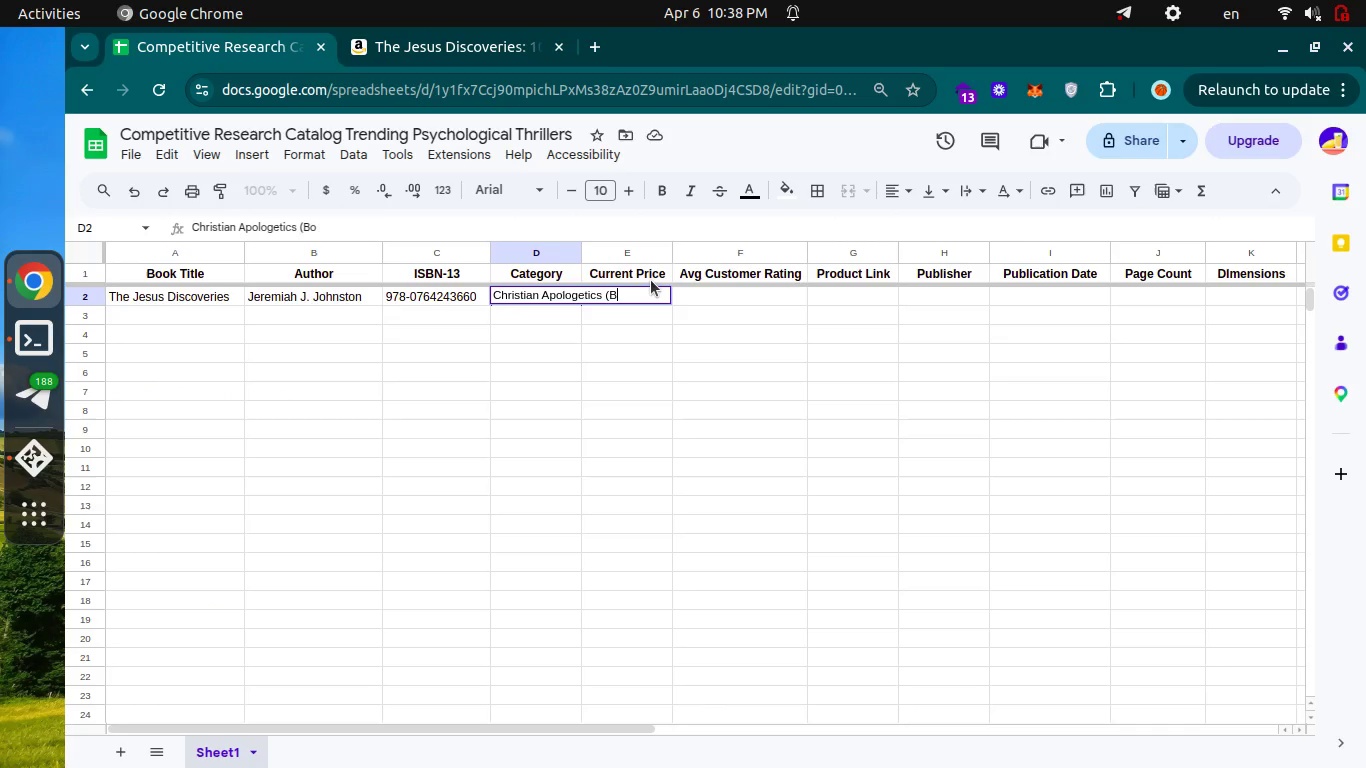 
key(Backspace)
 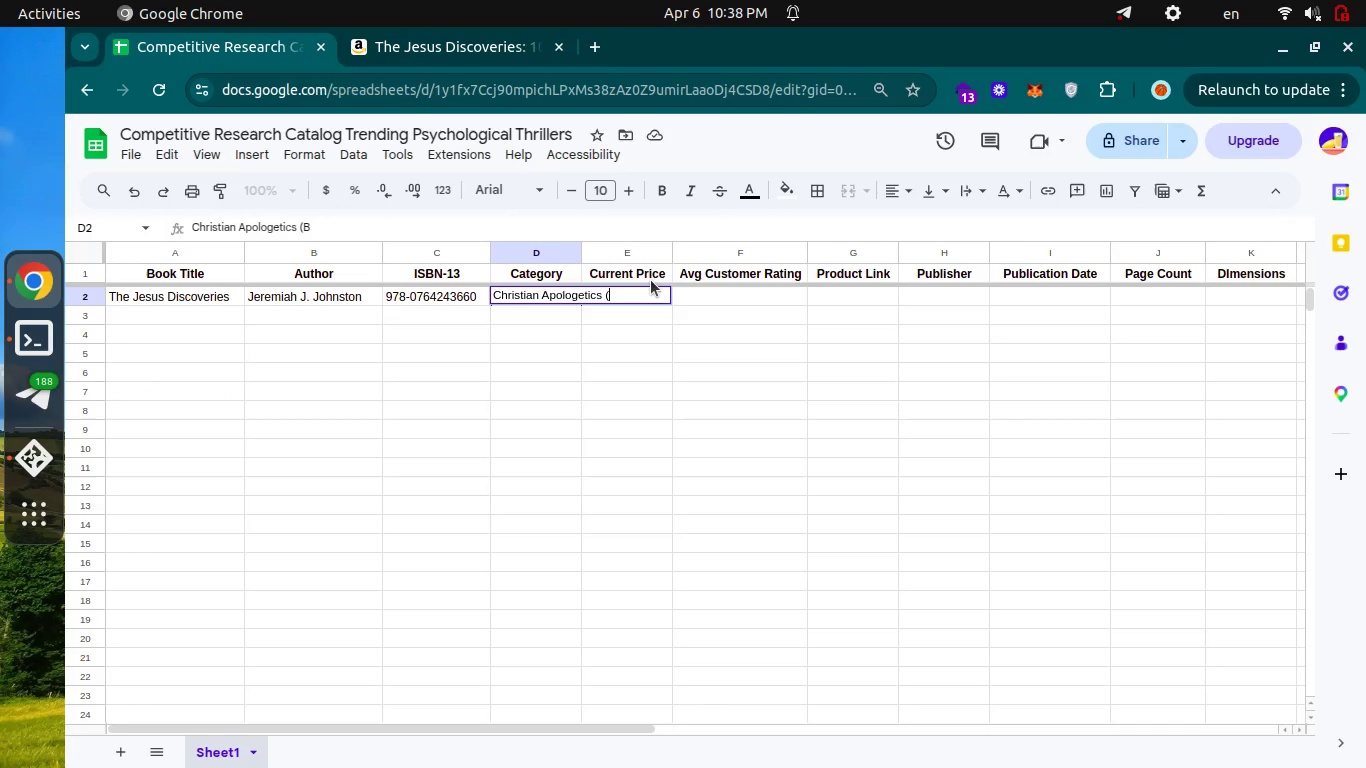 
key(Backspace)
 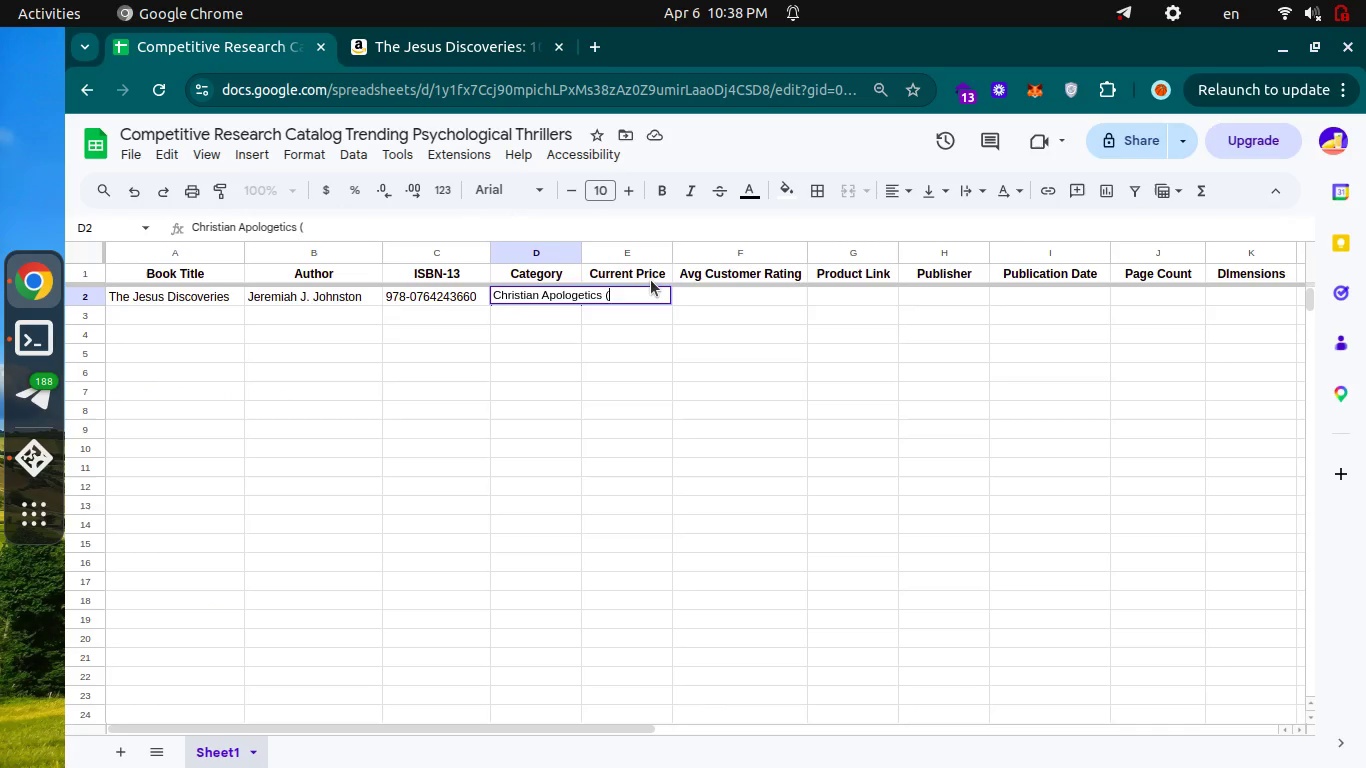 
key(Backspace)
 